 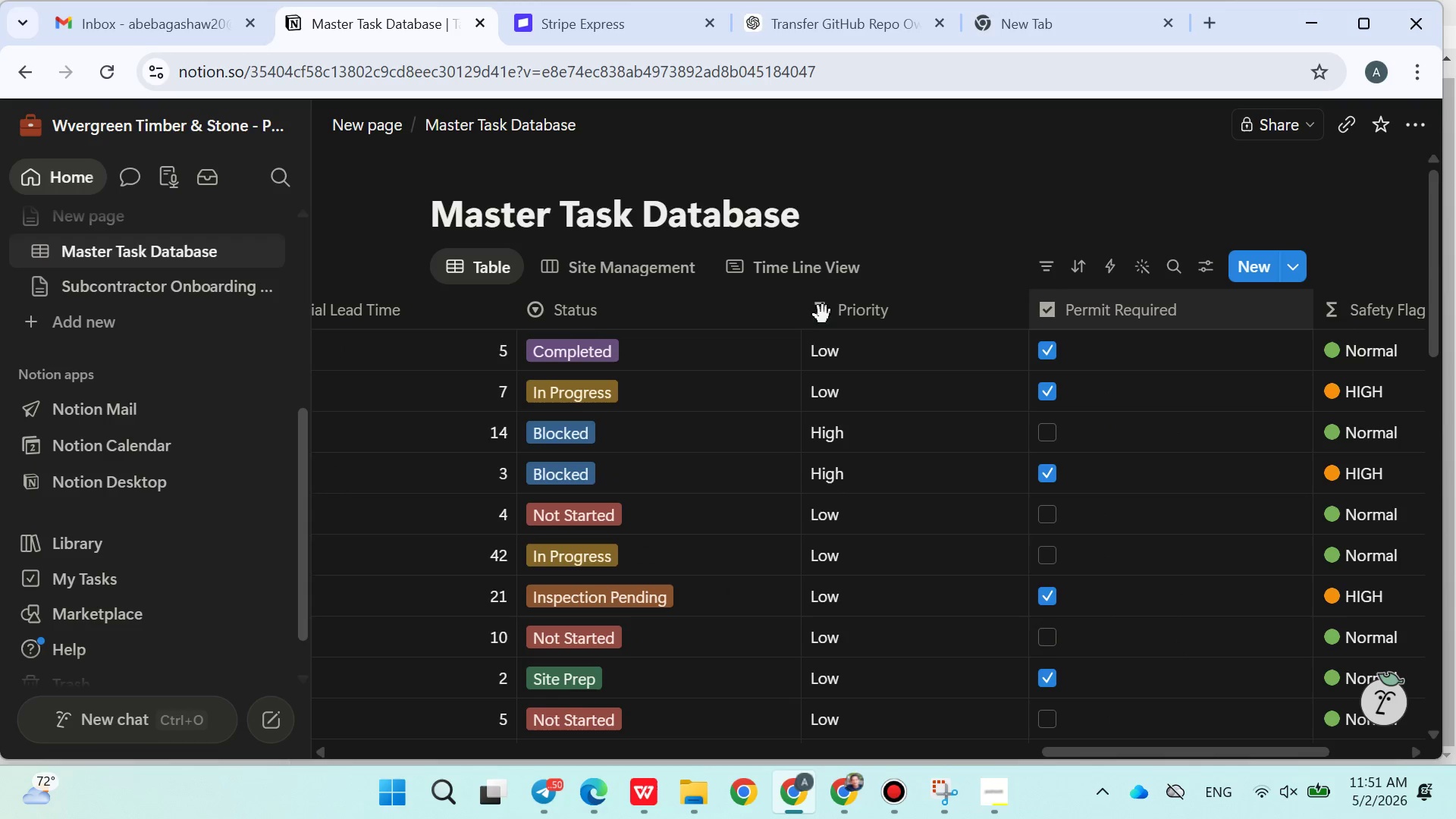 
left_click([905, 312])
 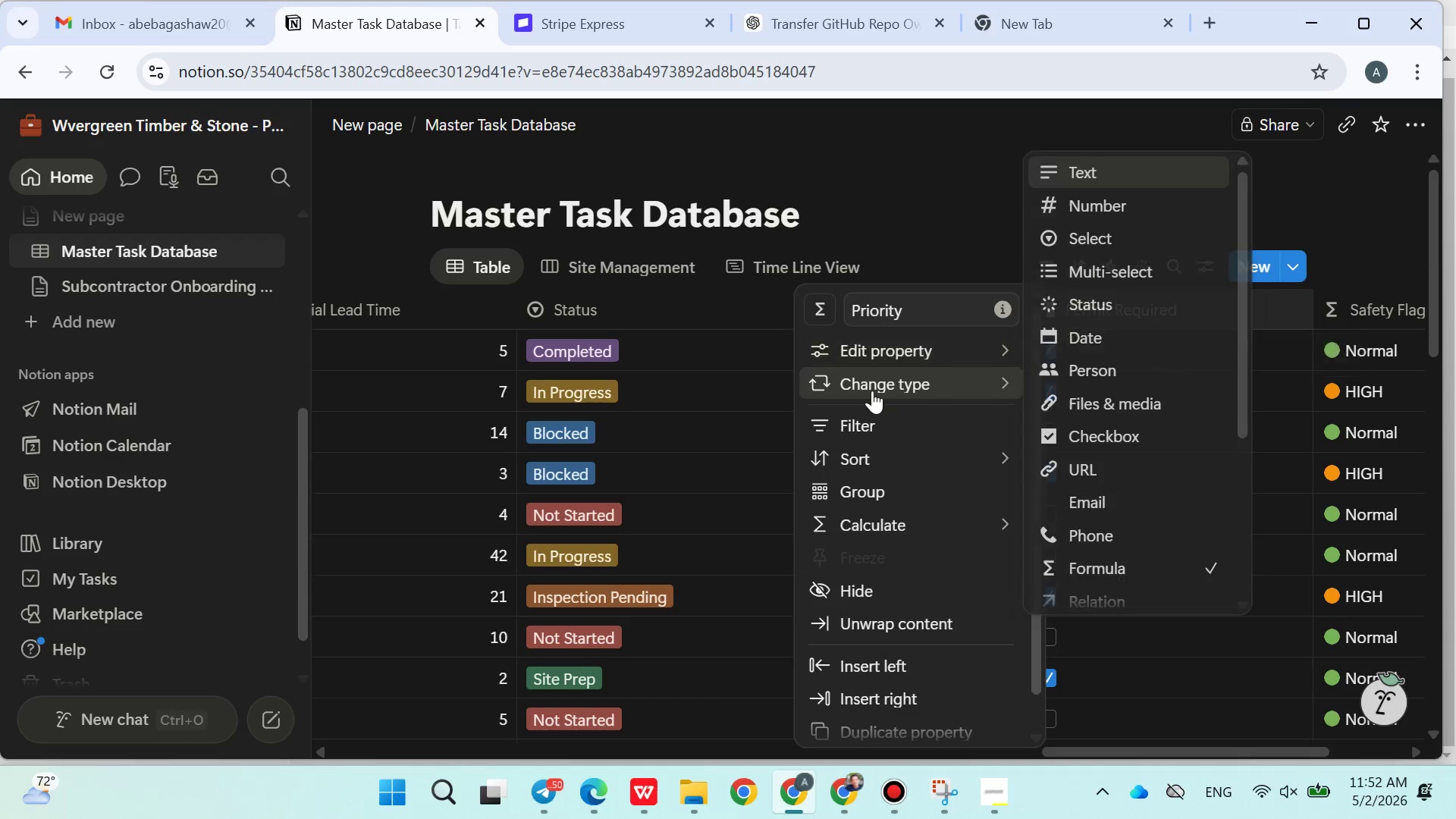 
wait(6.36)
 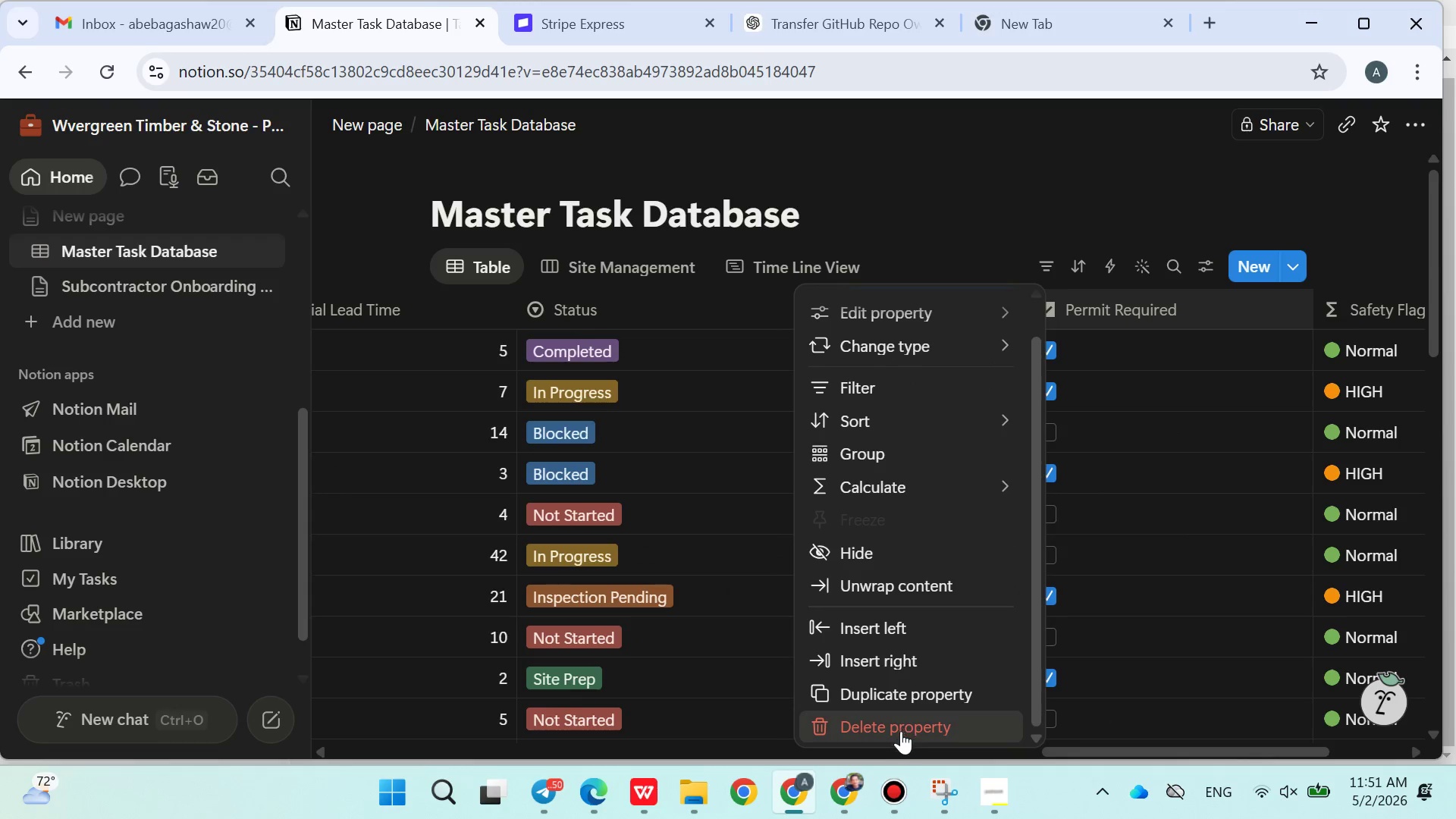 
left_click([874, 661])
 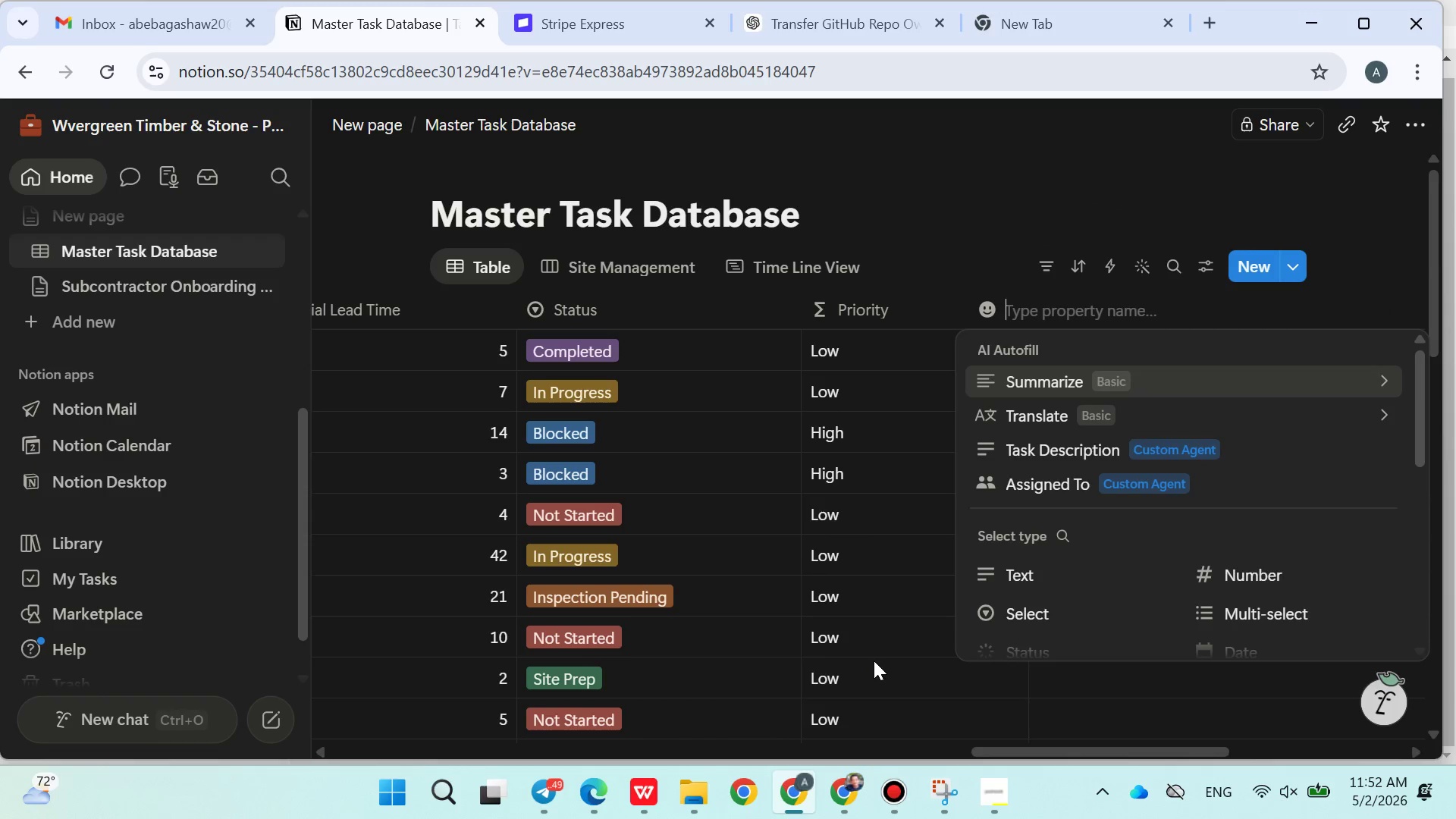 
key(Control+V)
 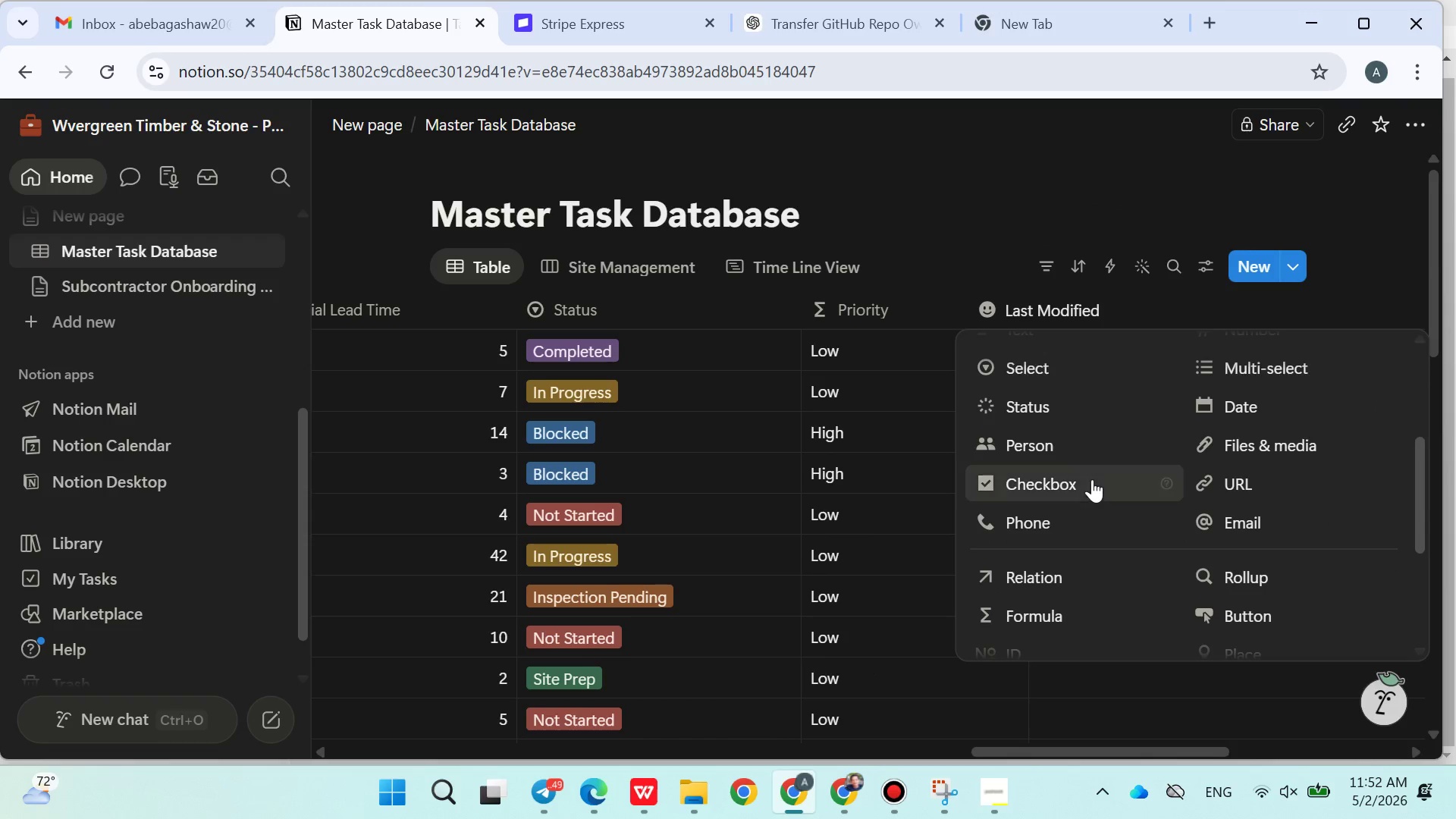 
left_click([1043, 616])
 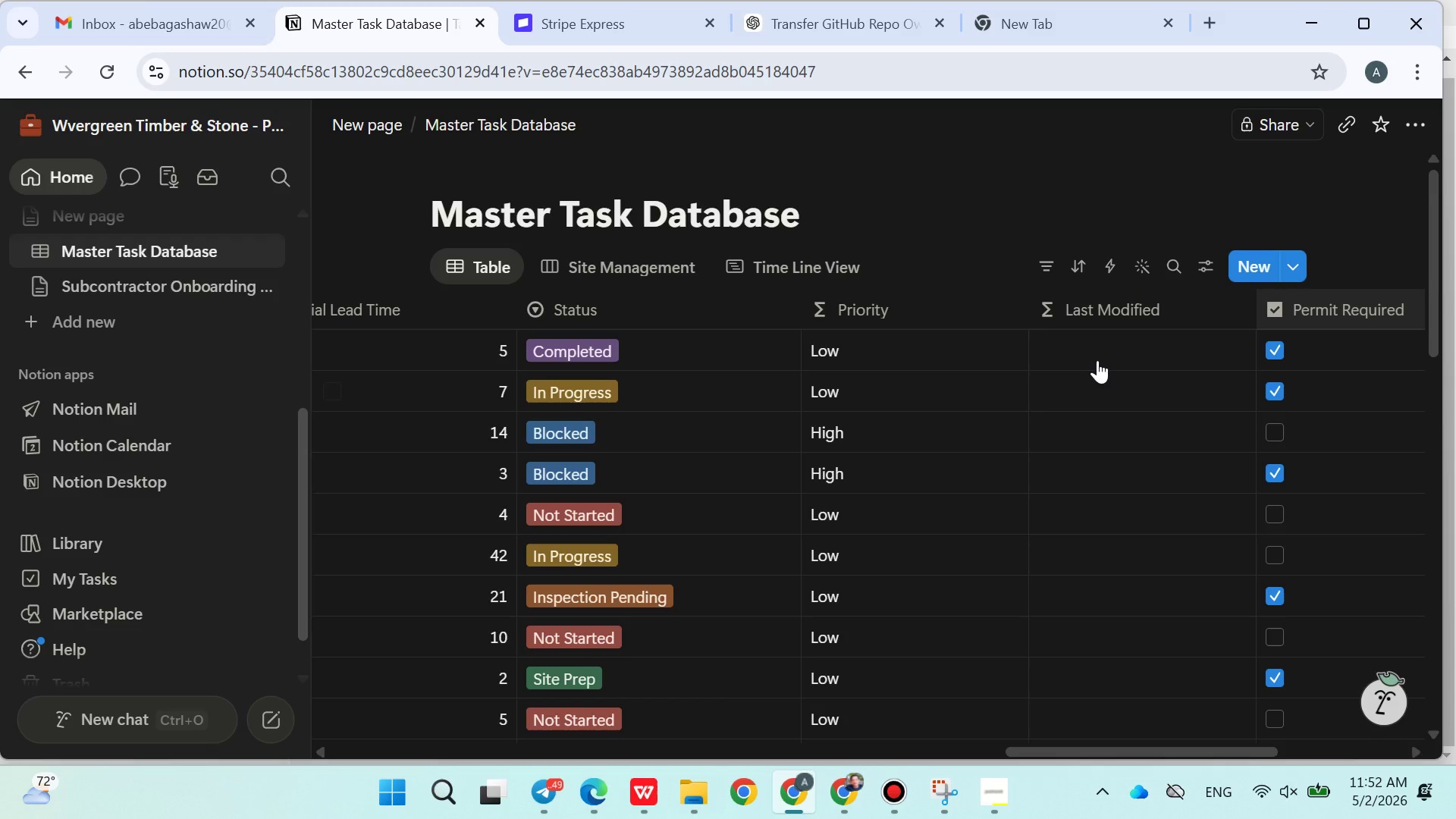 
left_click([1086, 355])
 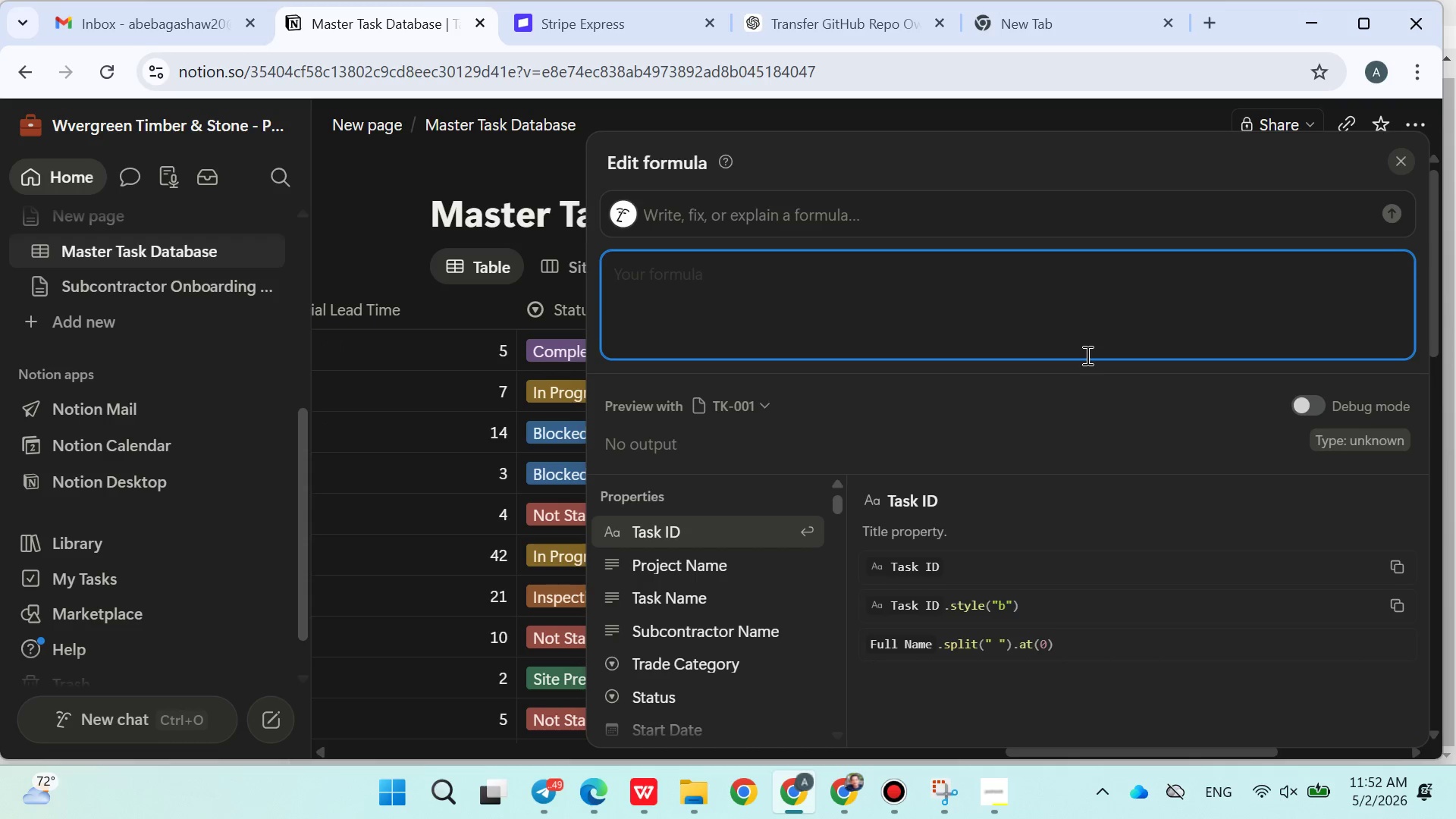 
type(if())
 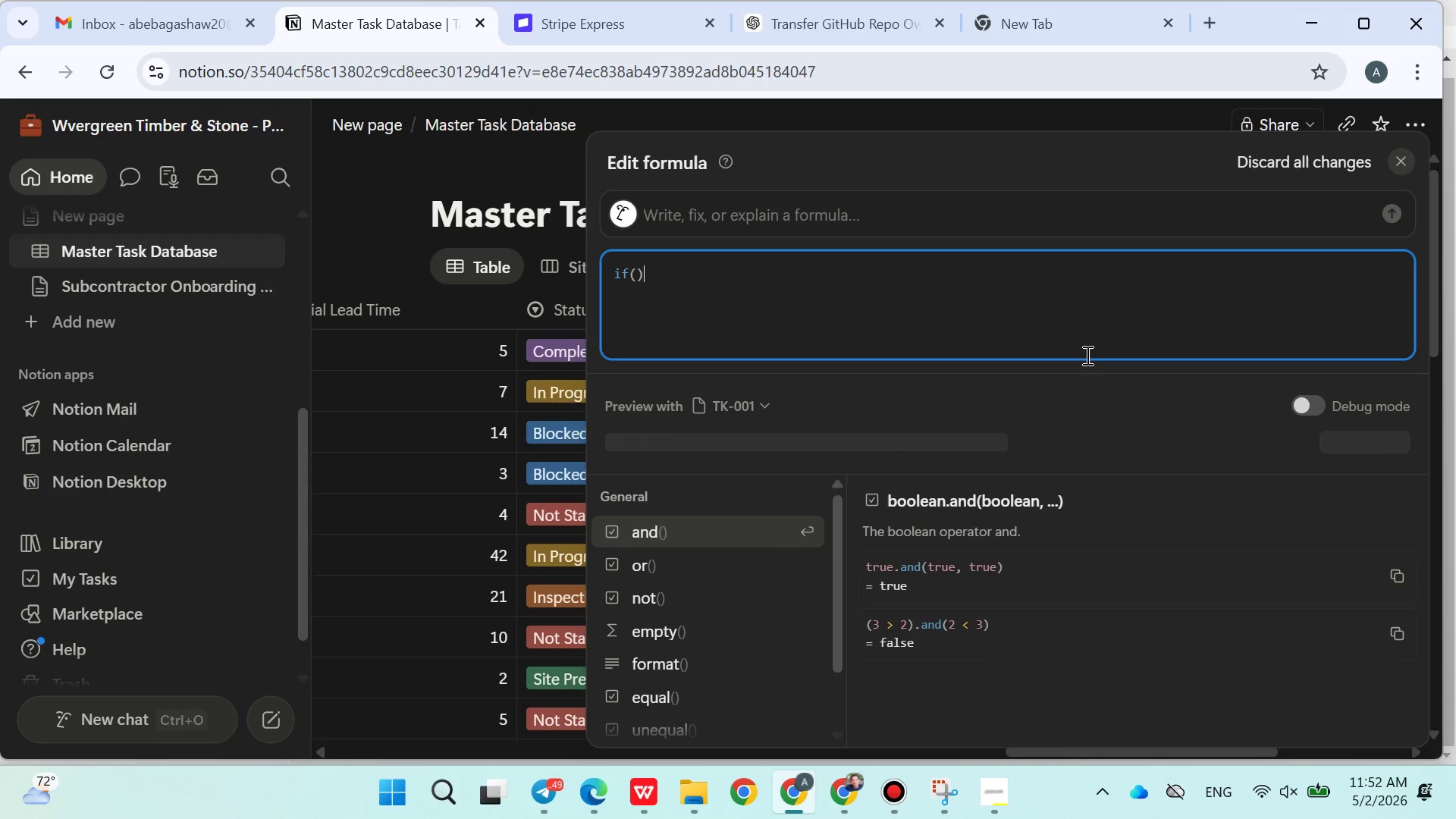 
key(ArrowLeft)
 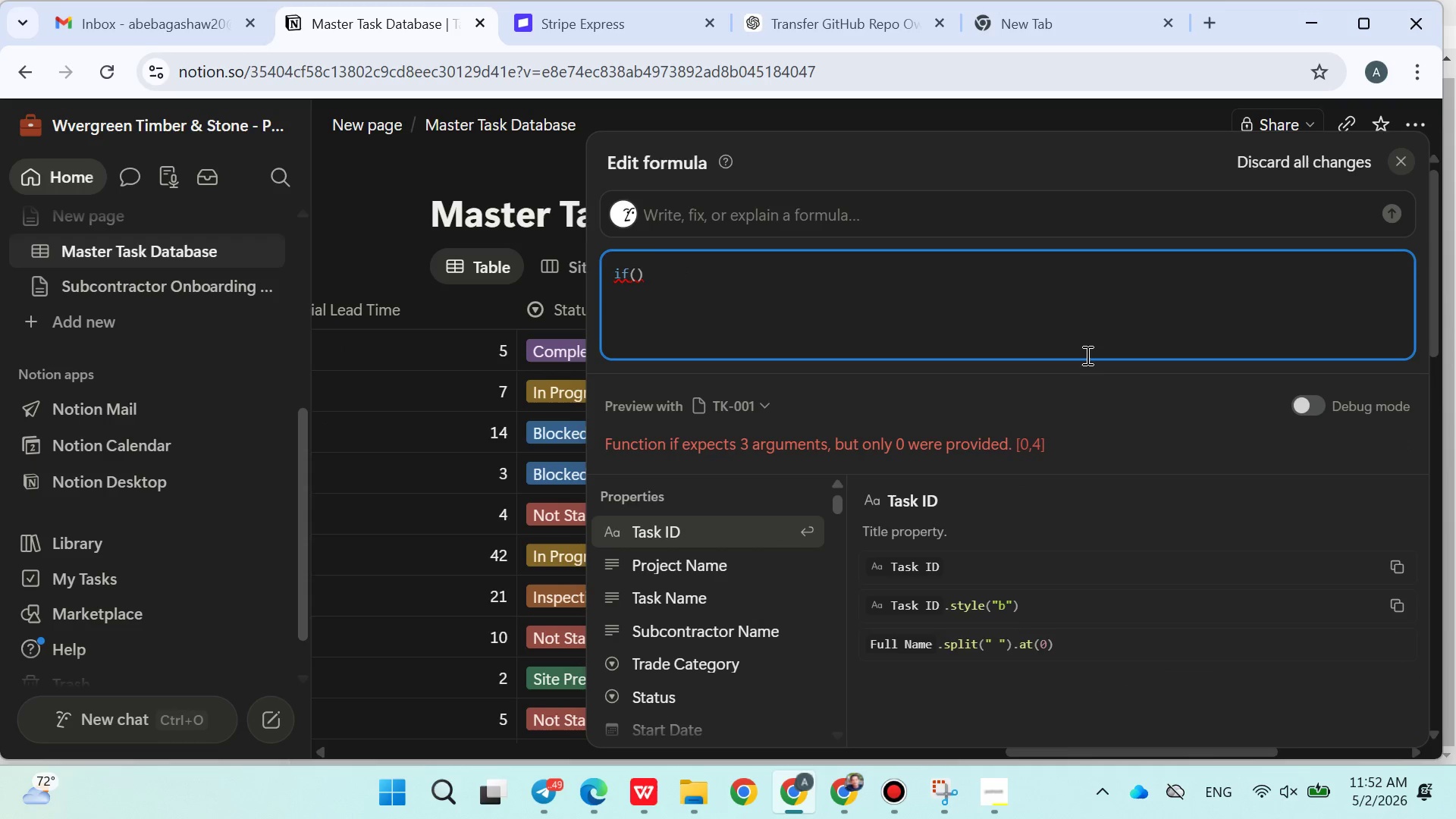 
type(Status=="")
 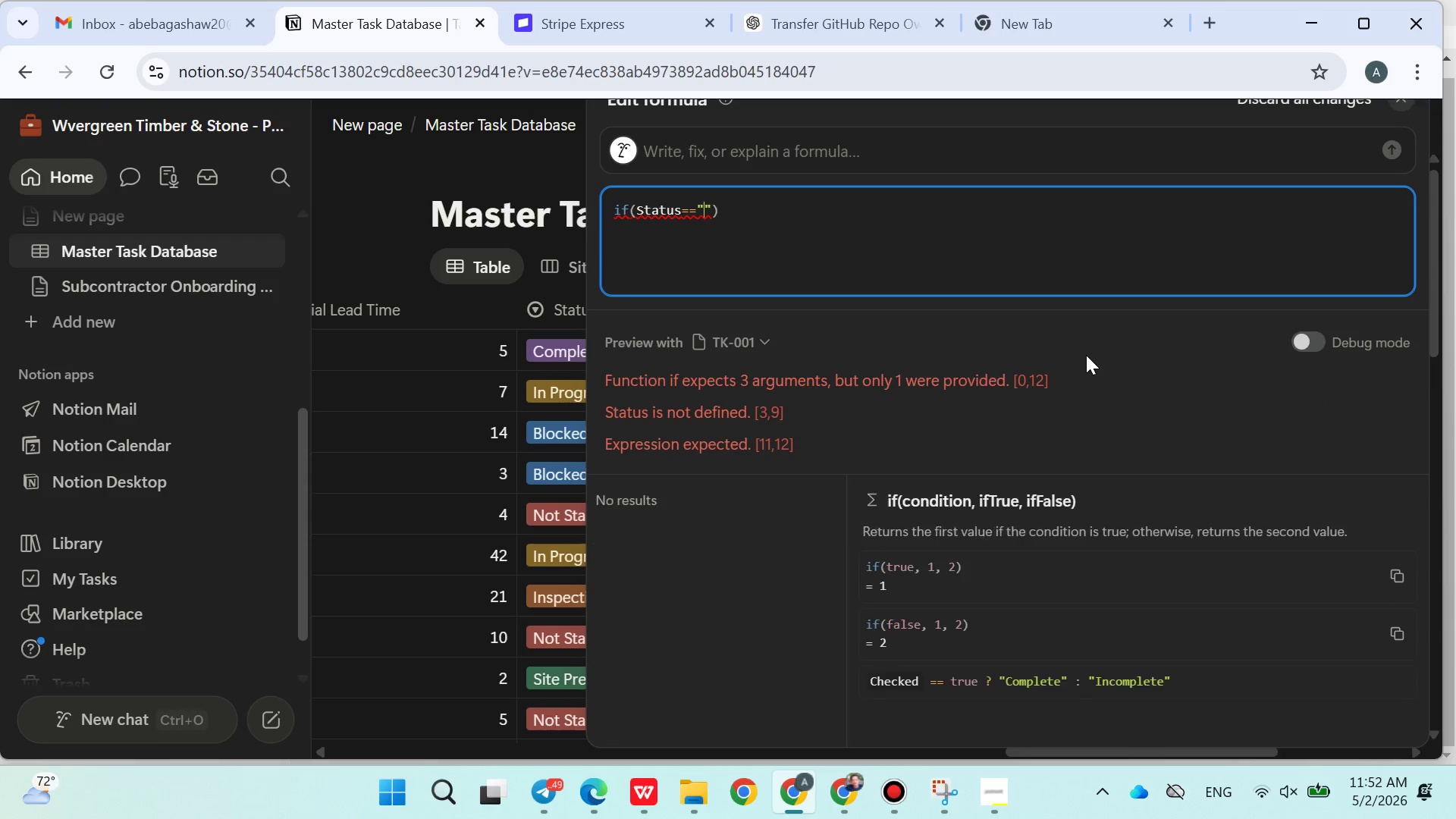 
 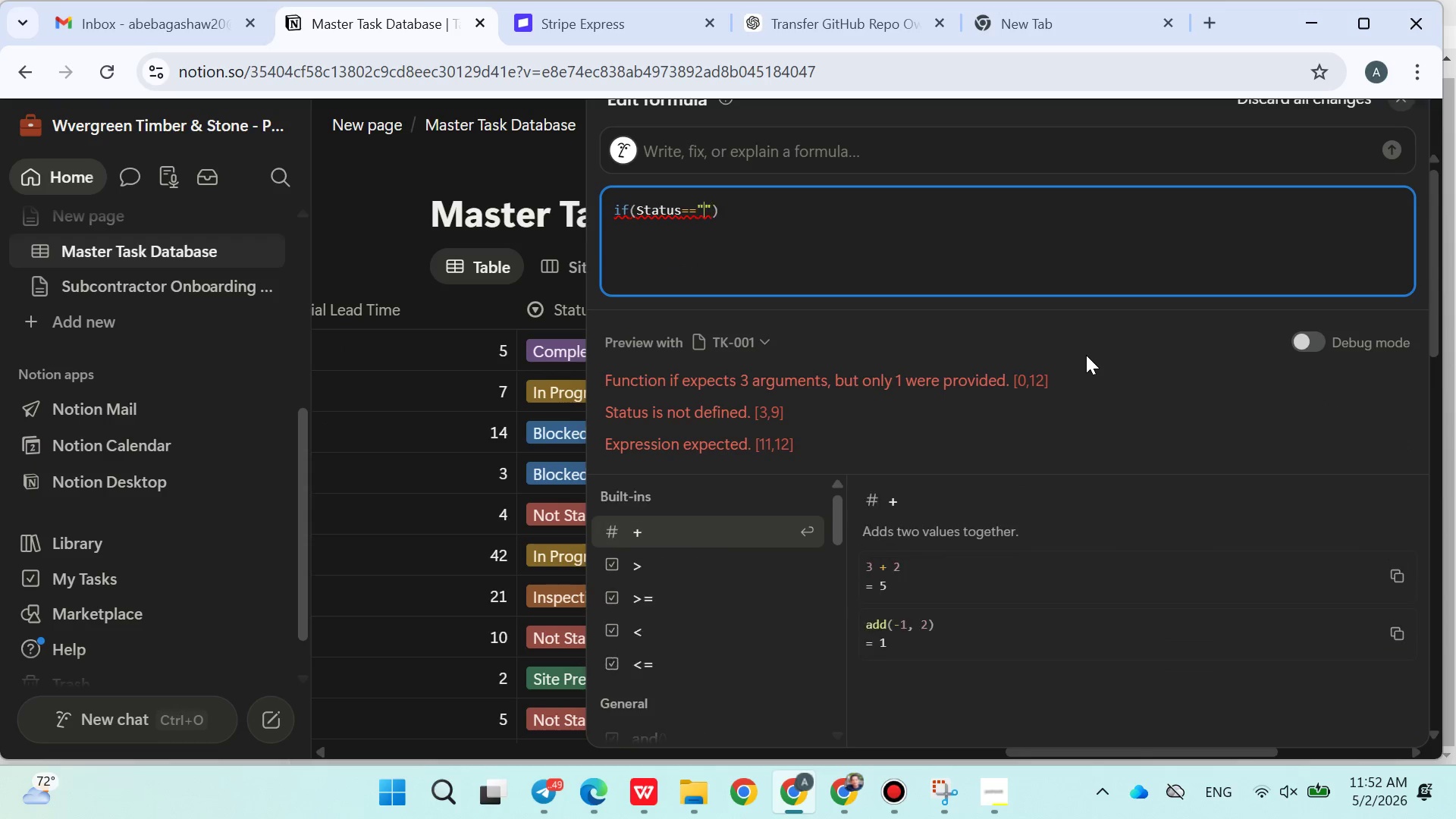 
key(ArrowLeft)
 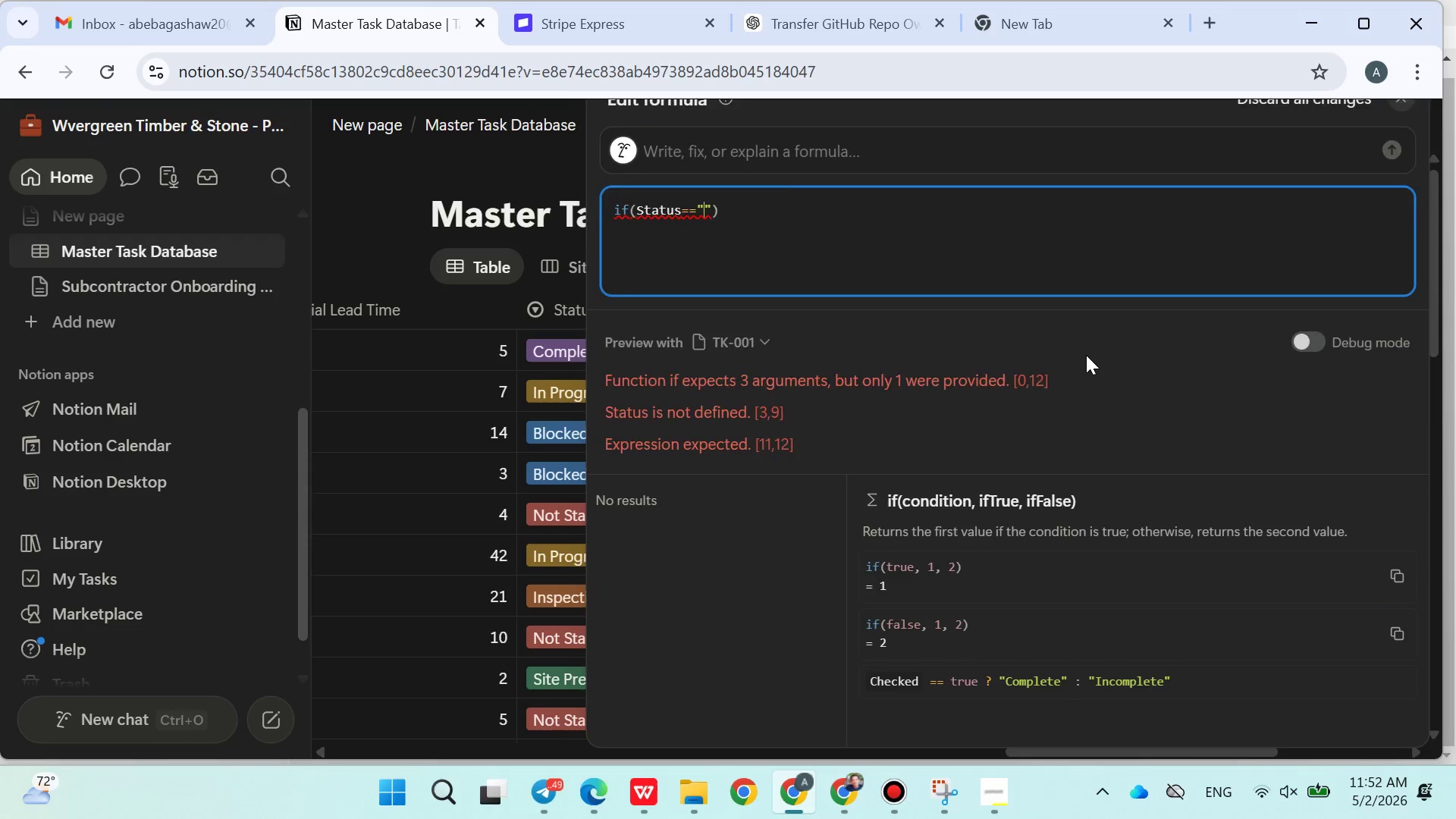 
type(Blocked)
 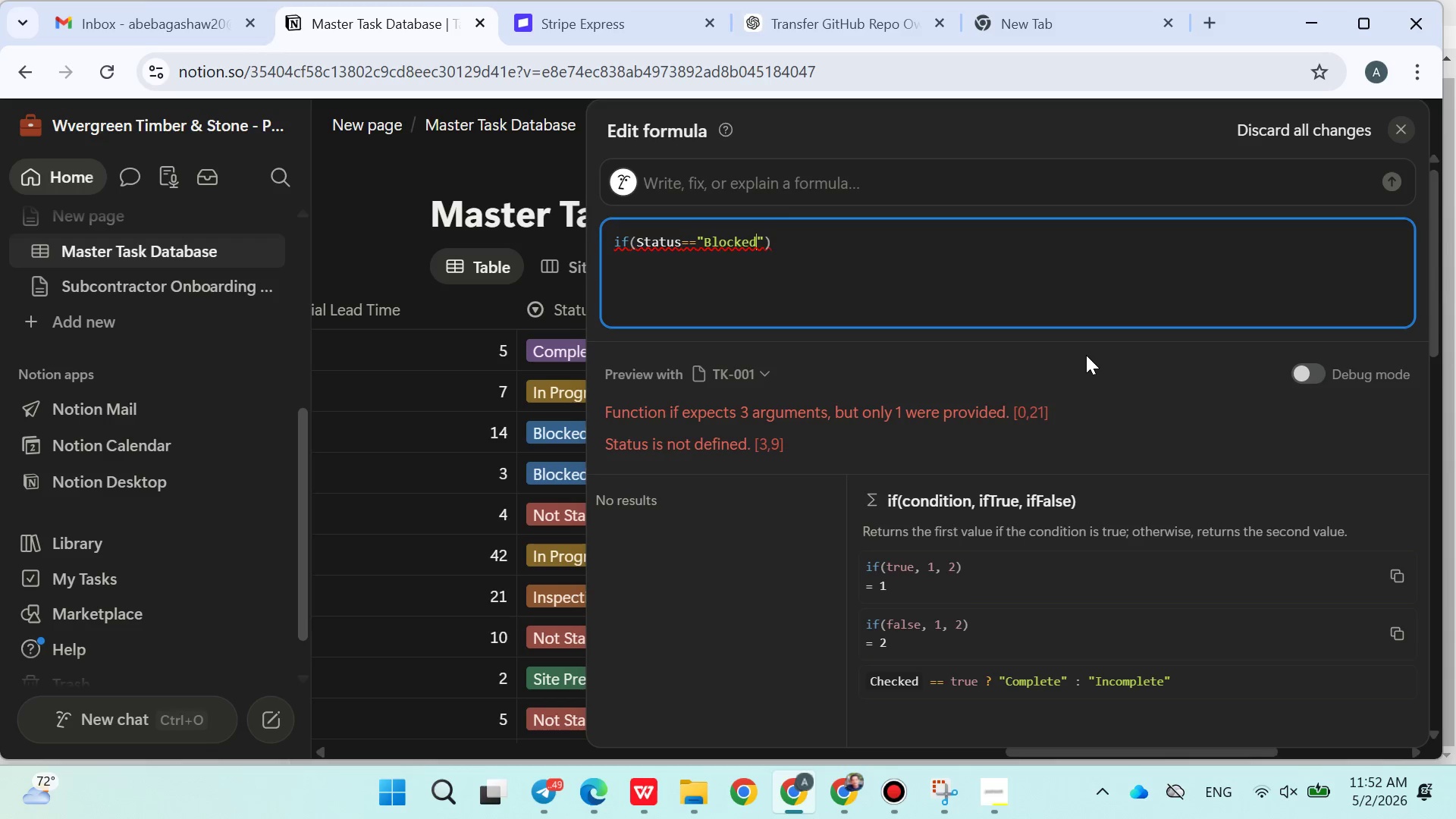 
key(ArrowRight)
 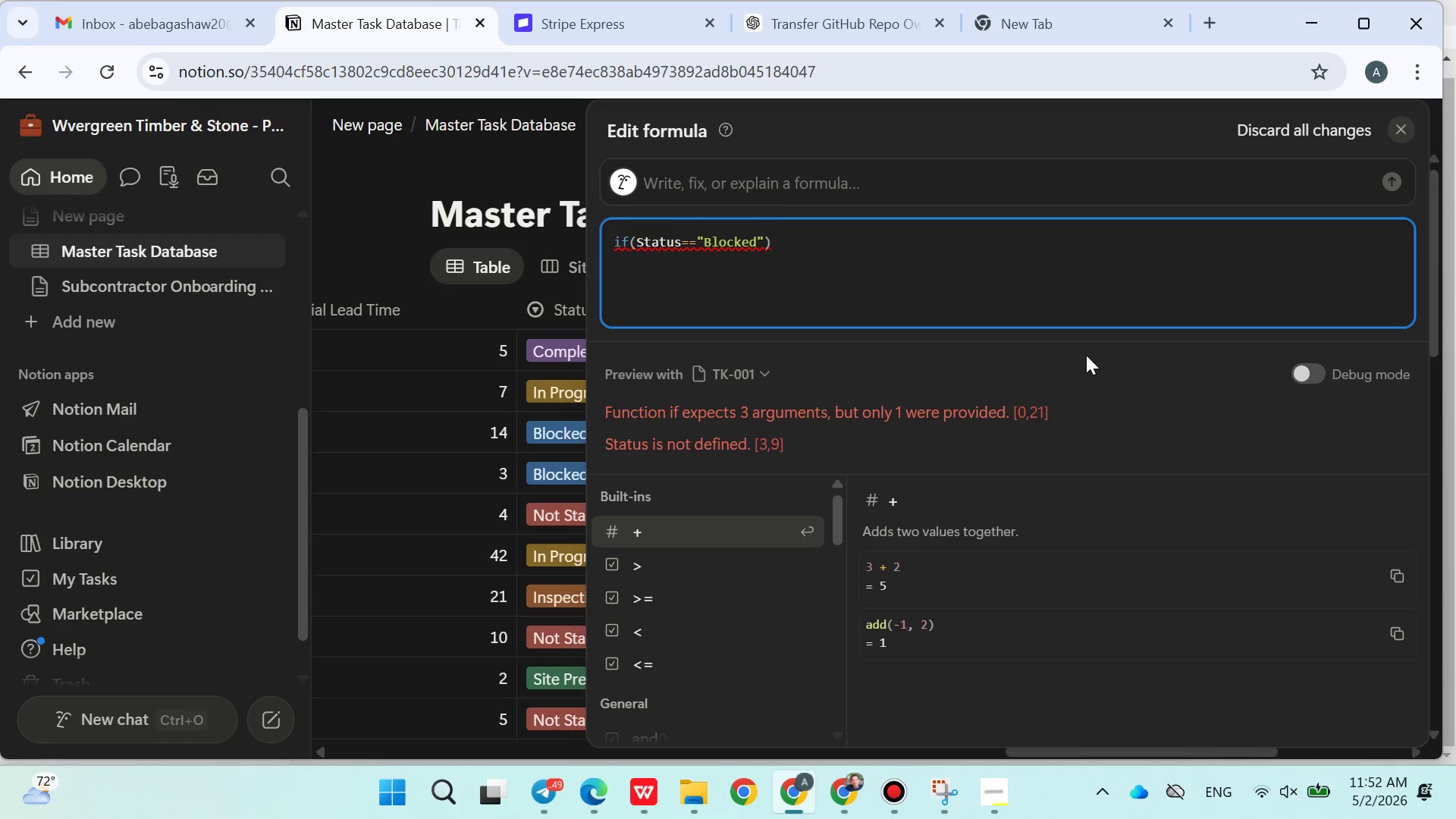 
type(,now(),"")
 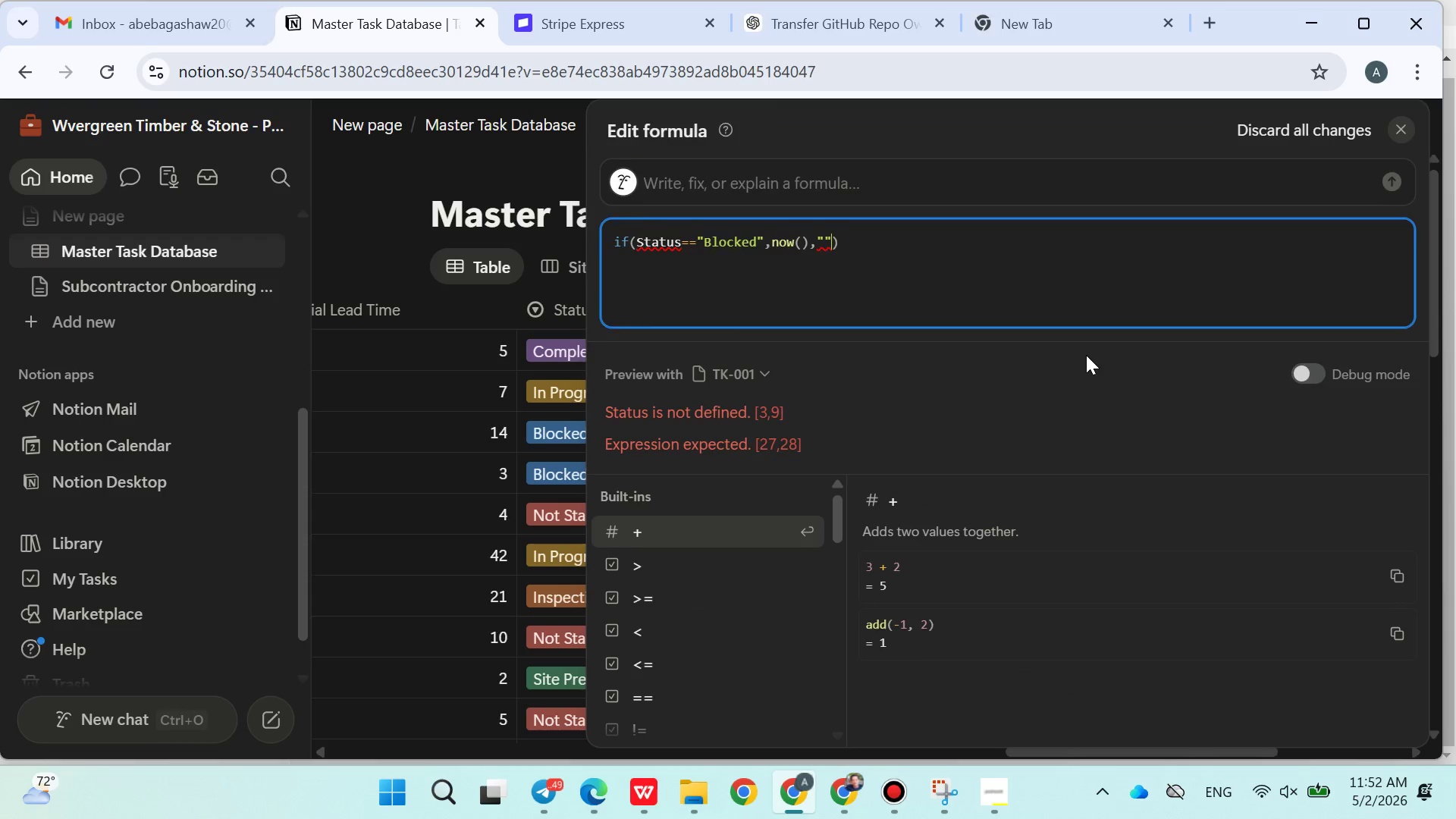 
double_click([670, 281])
 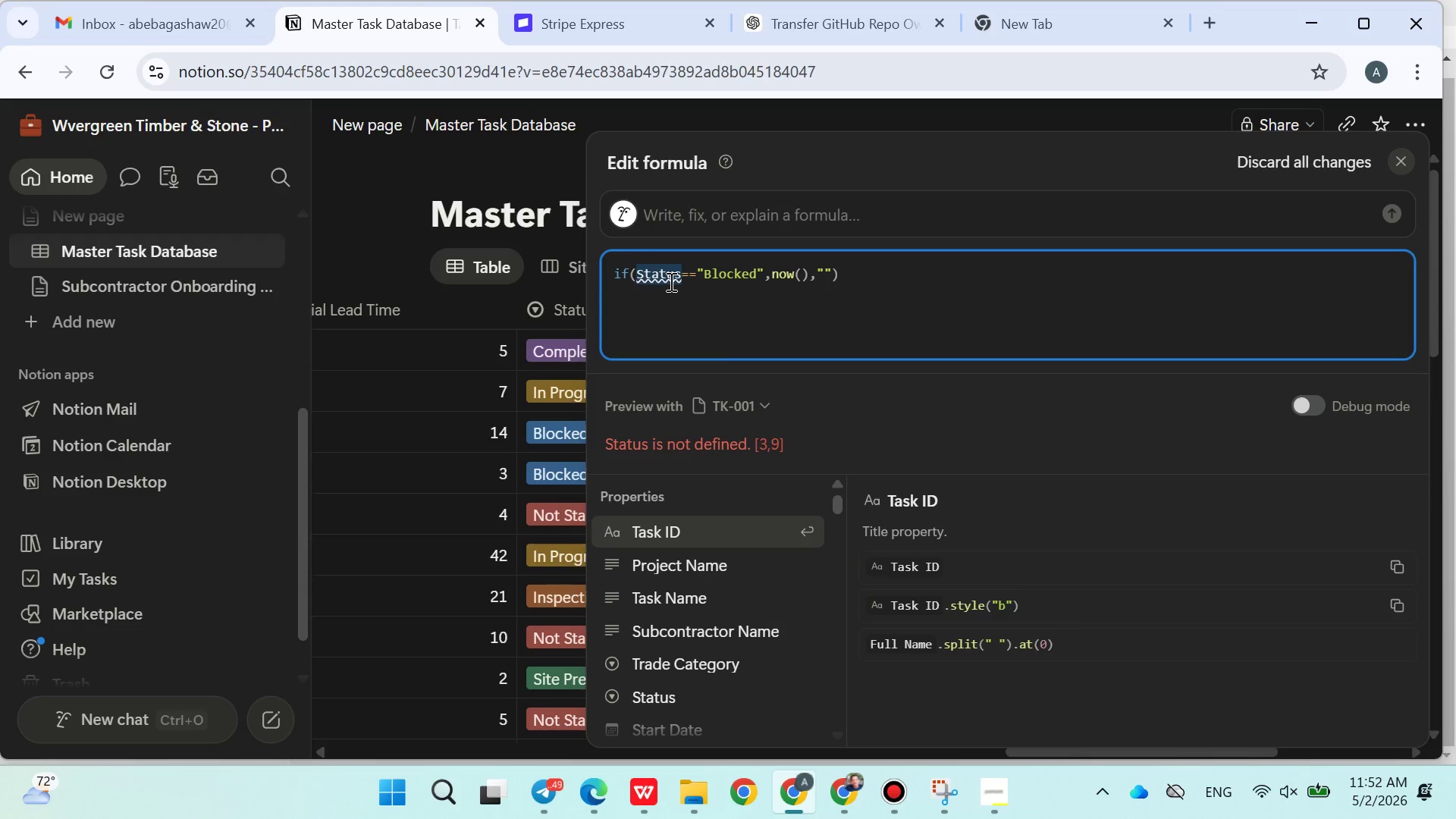 
key(ArrowRight)
 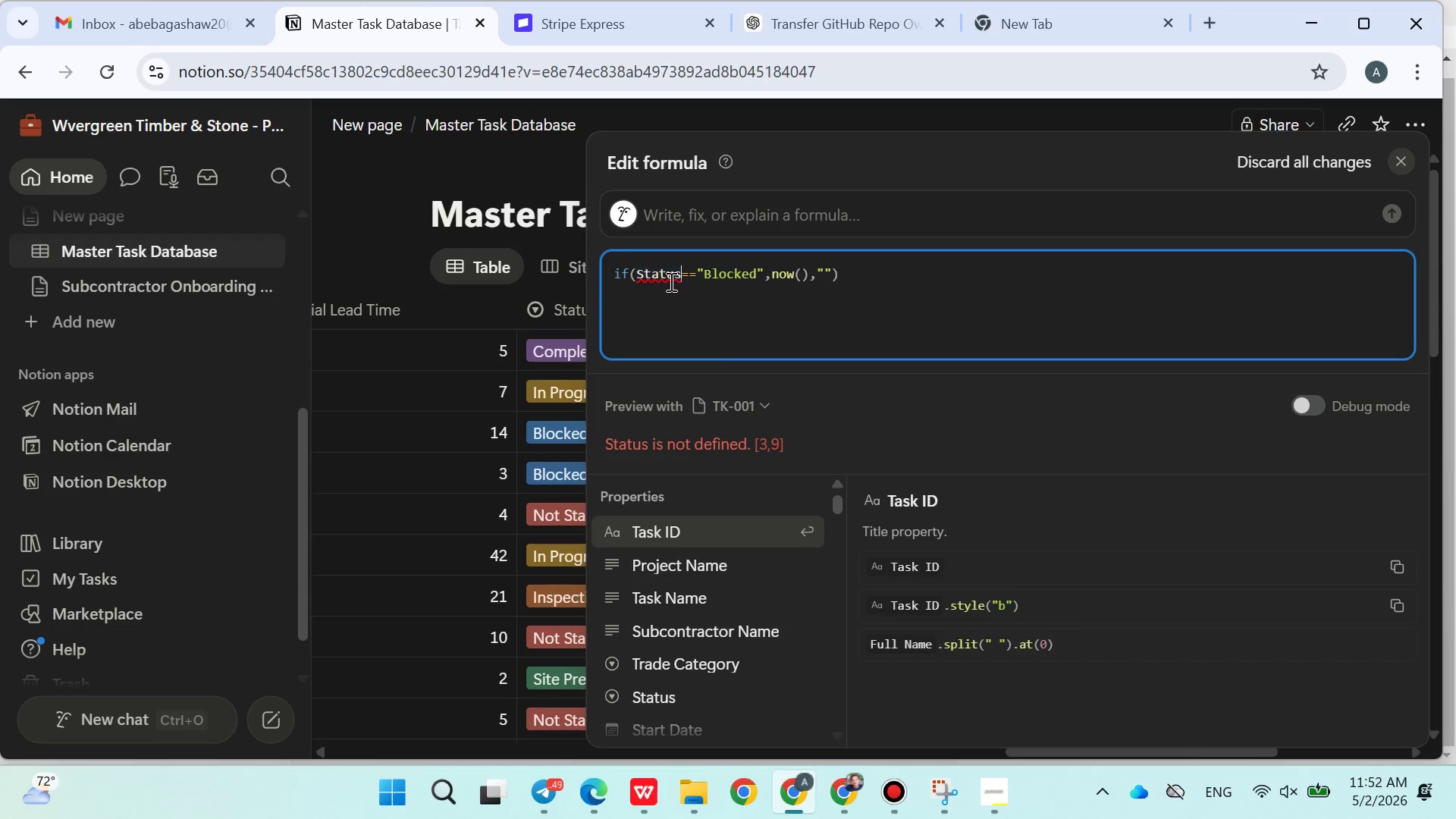 
key(Shift+ShiftRight)
 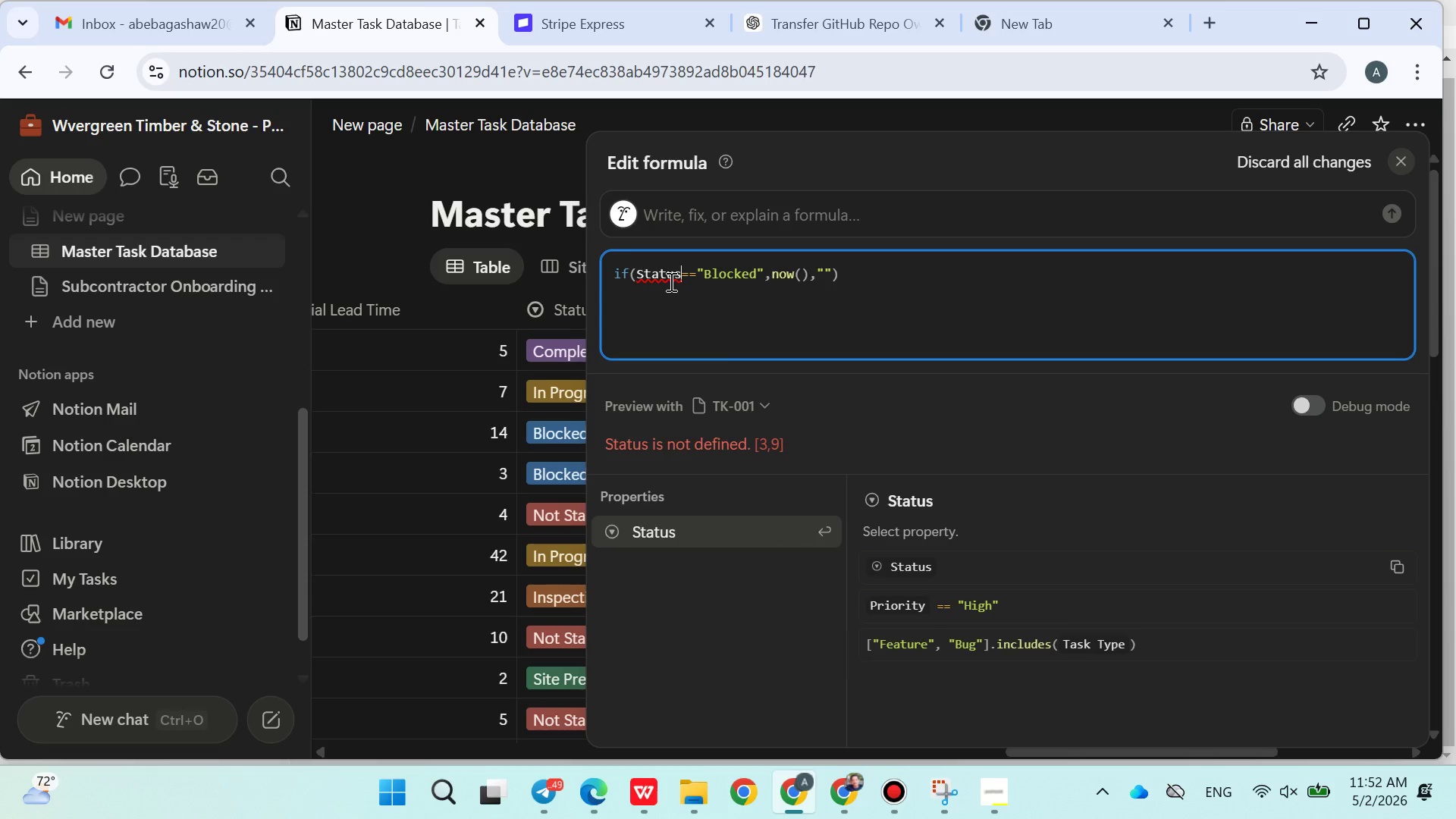 
key(Shift+Quote)
 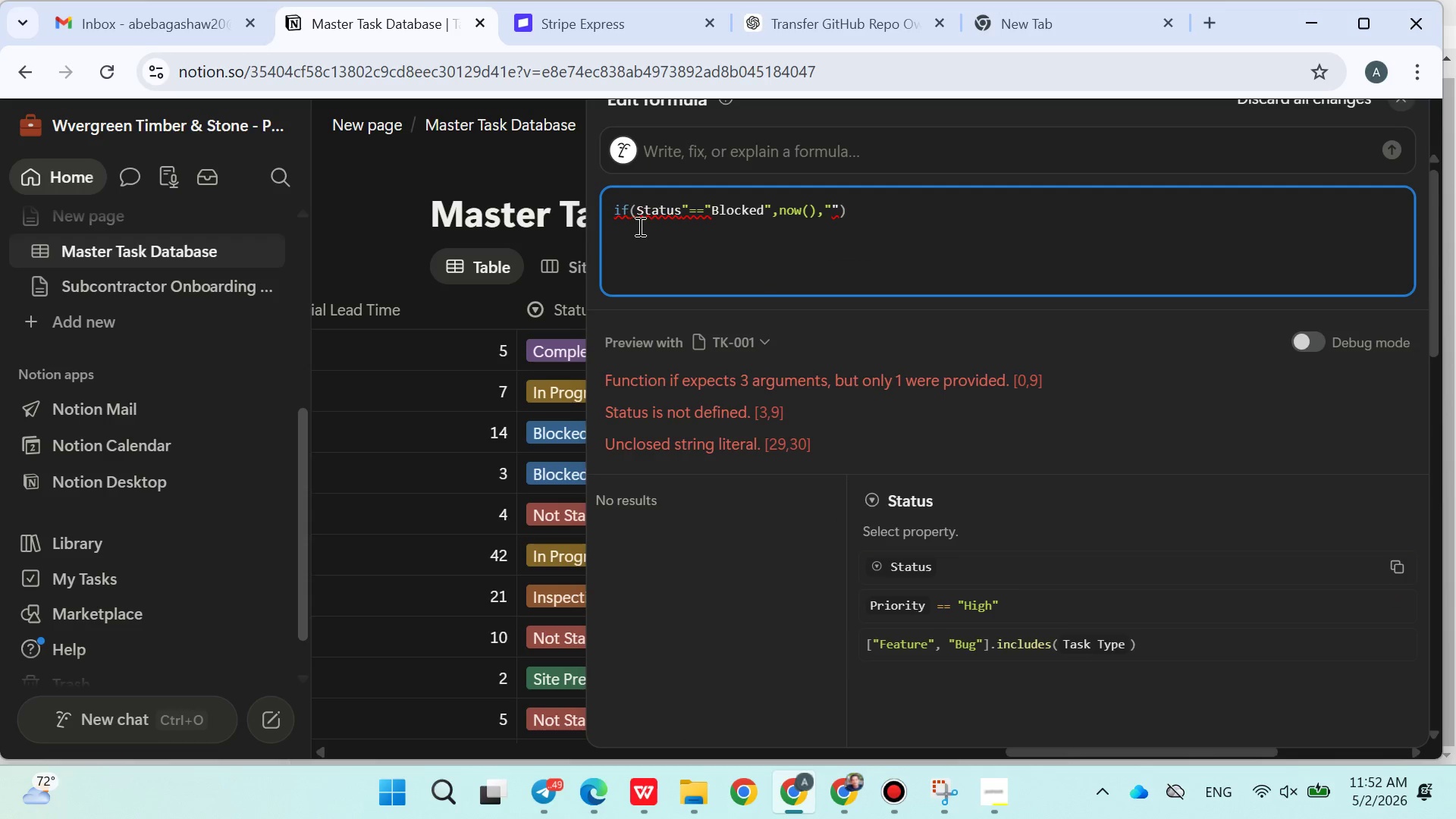 
left_click([637, 218])
 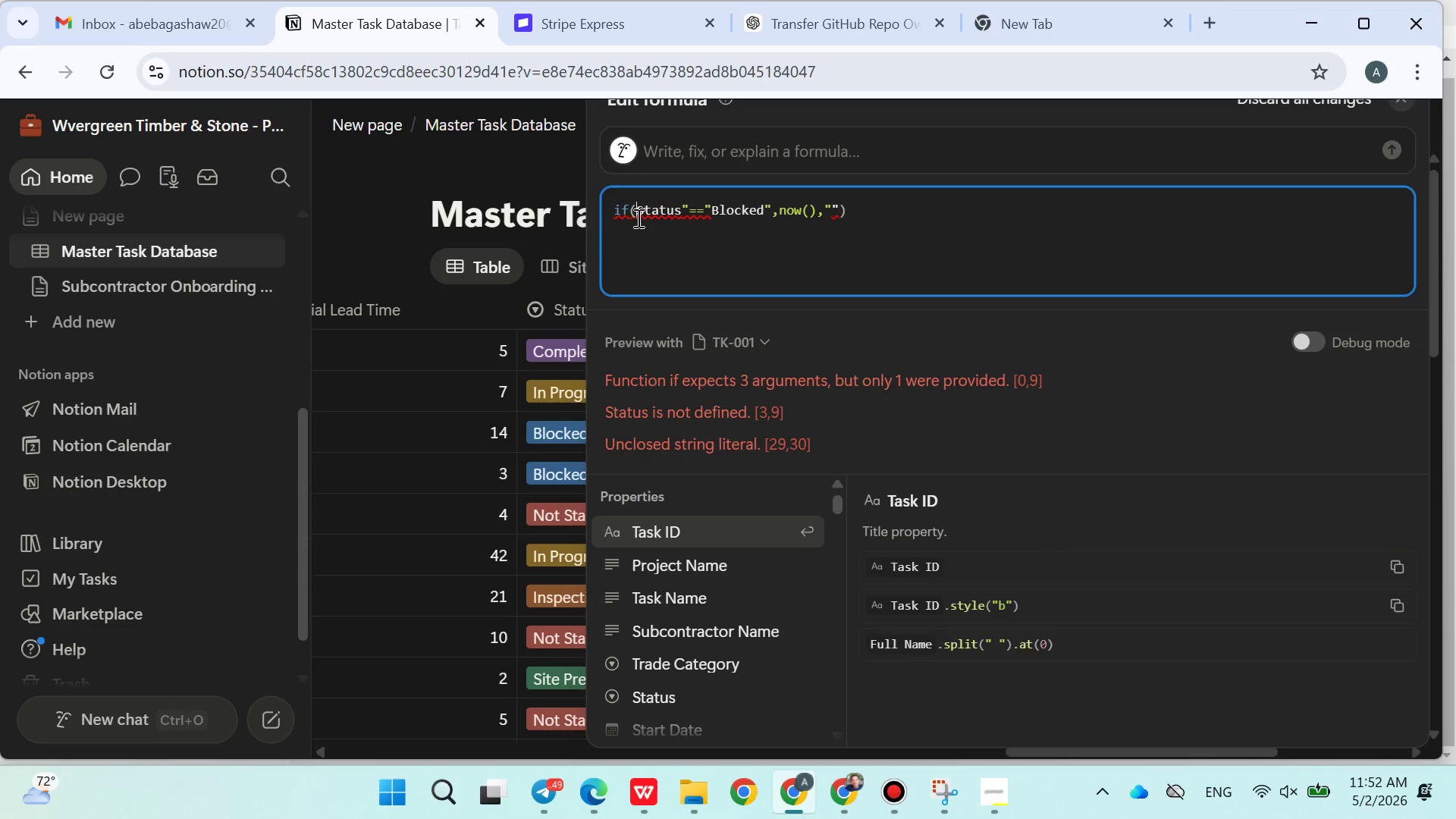 
key(Shift+ShiftRight)
 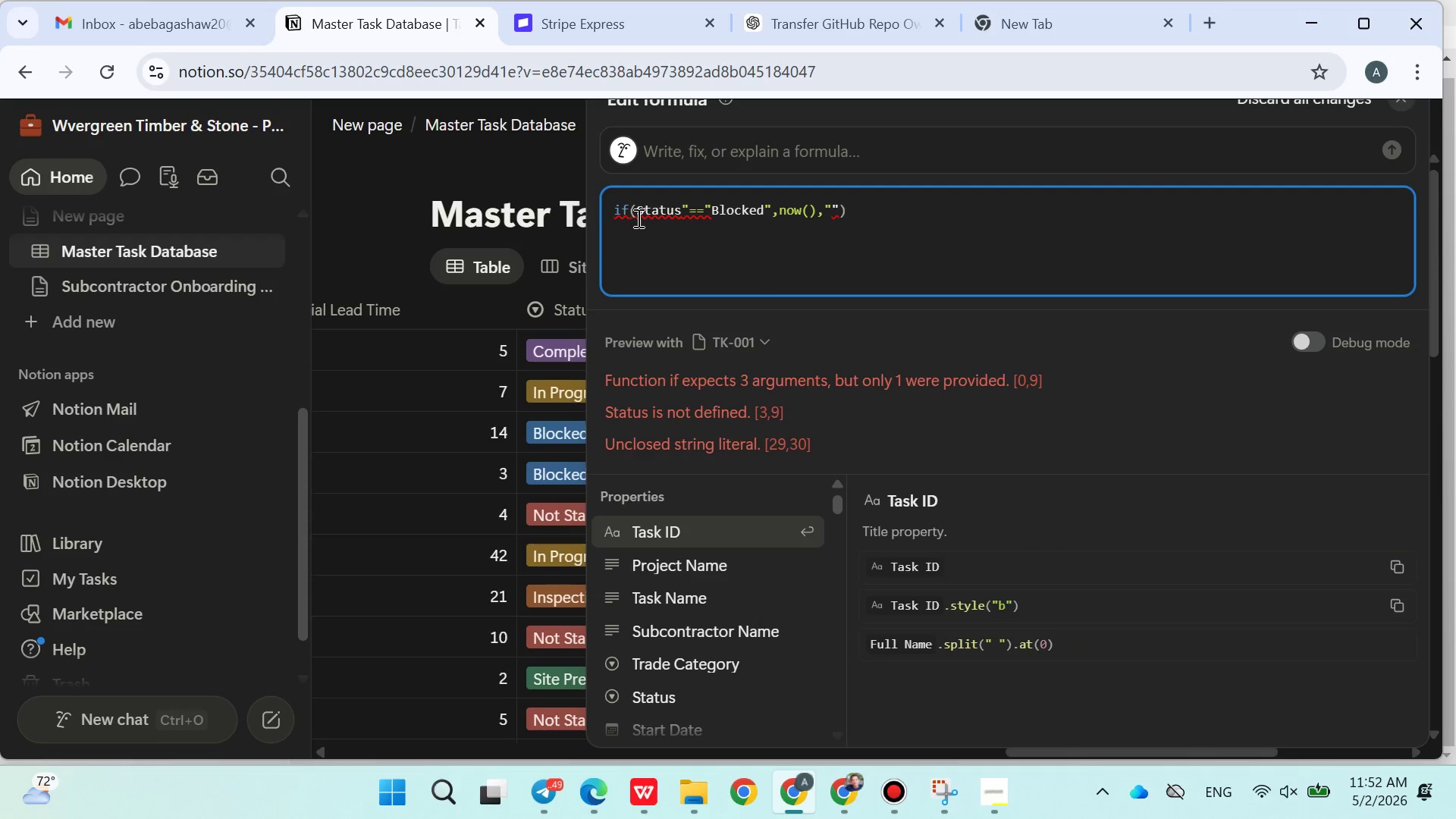 
key(Shift+Quote)
 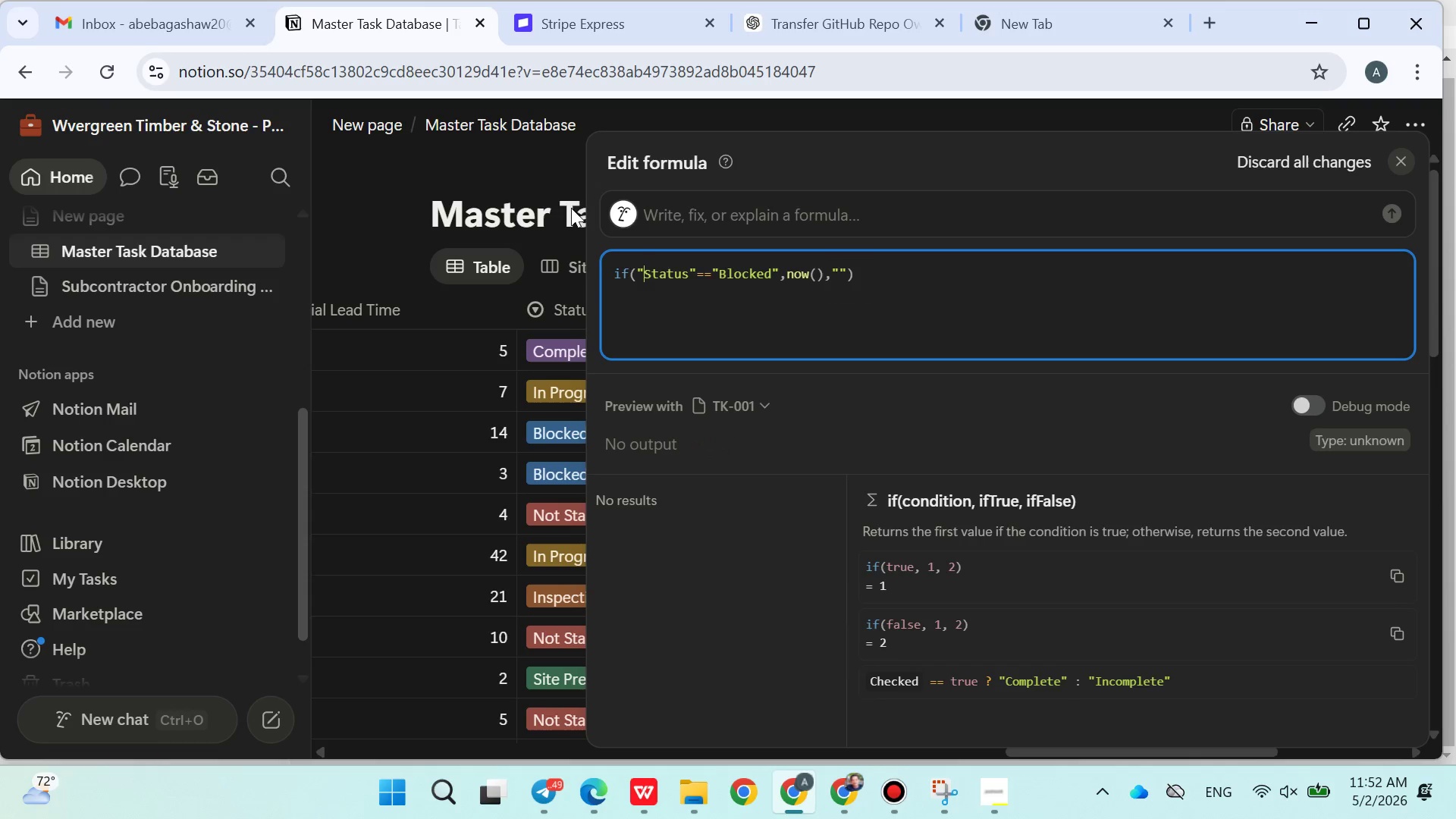 
left_click([532, 165])
 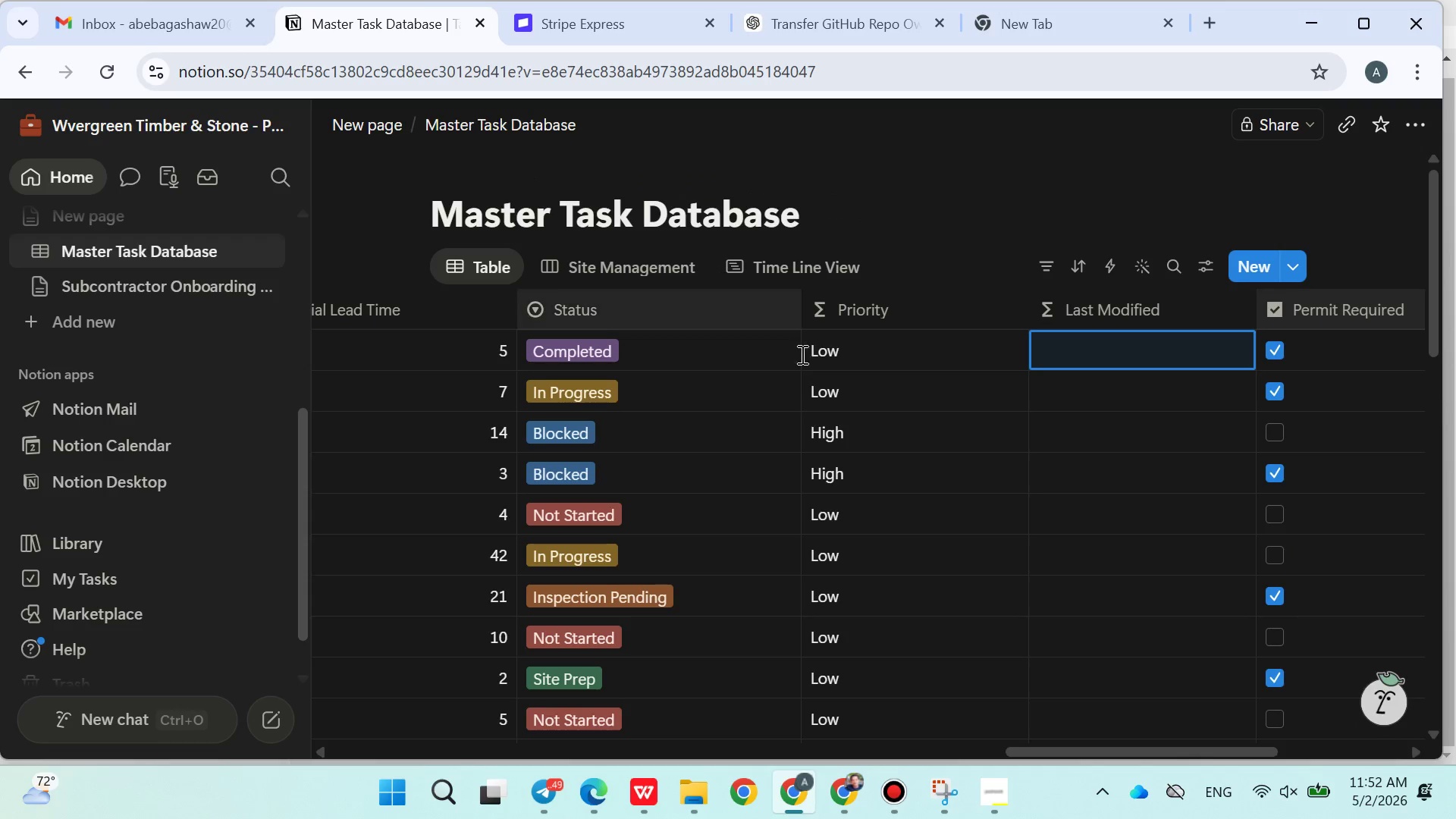 
mouse_move([820, 405])
 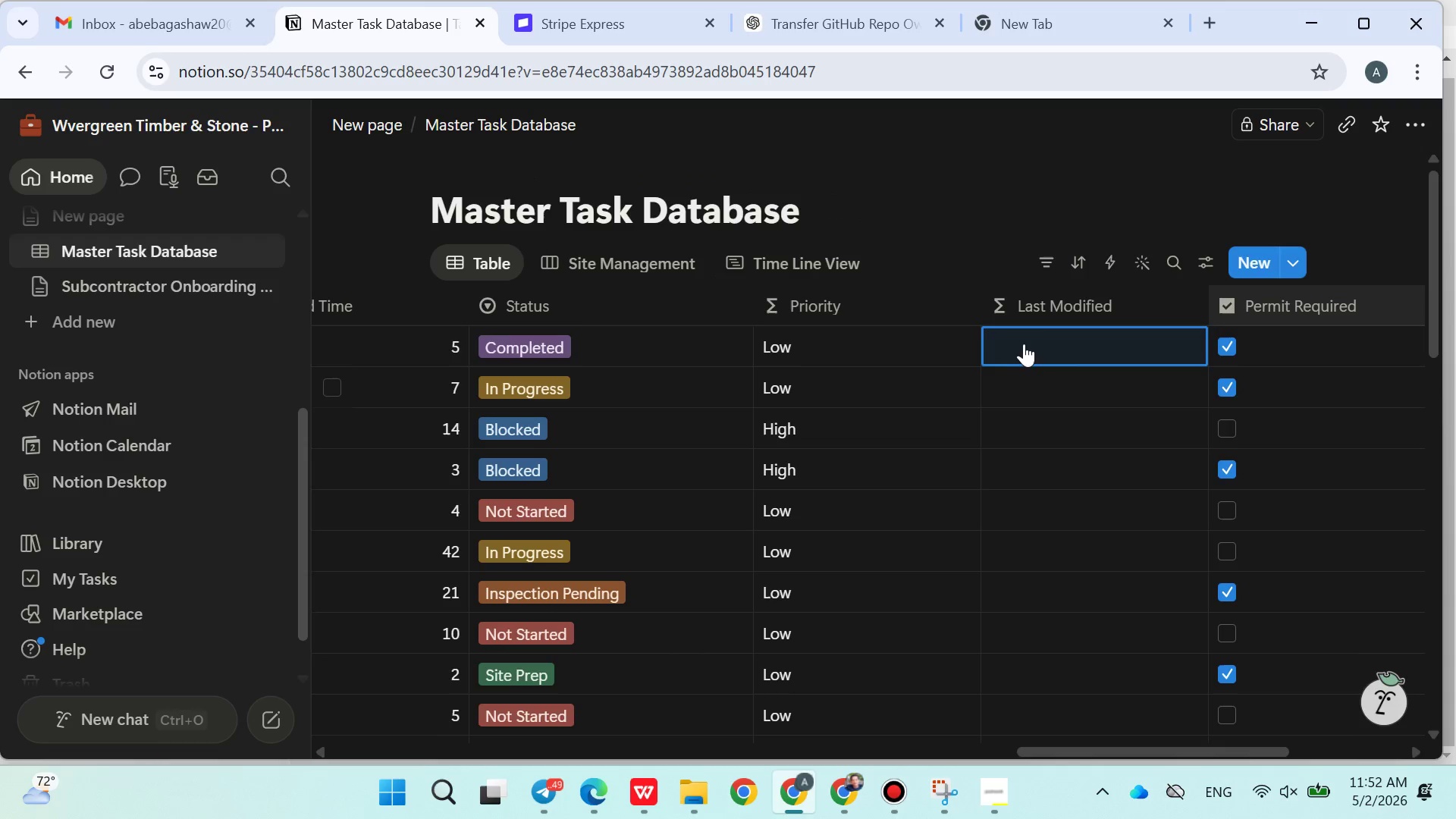 
left_click([1026, 340])
 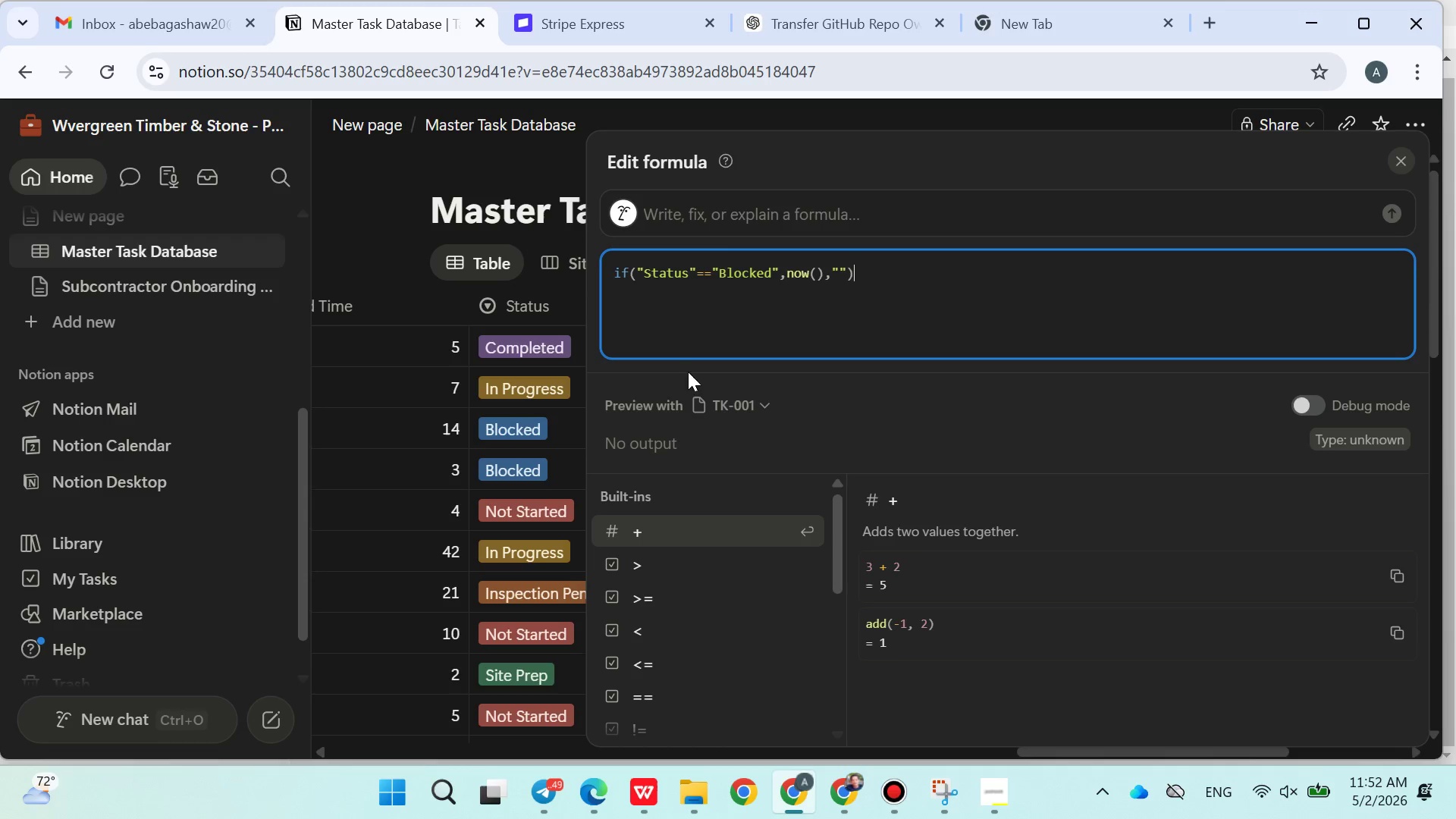 
wait(17.5)
 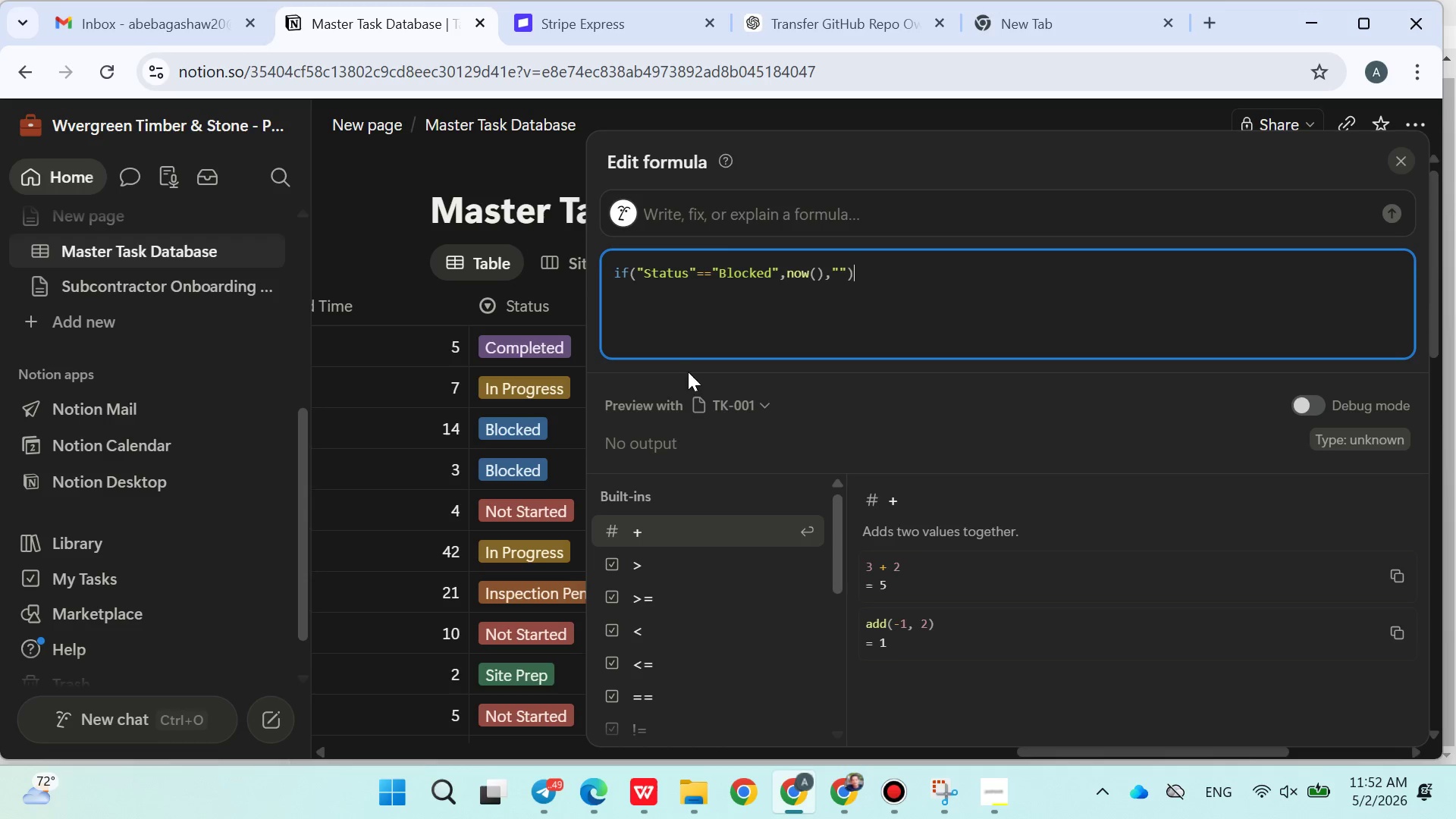 
left_click([874, 278])
 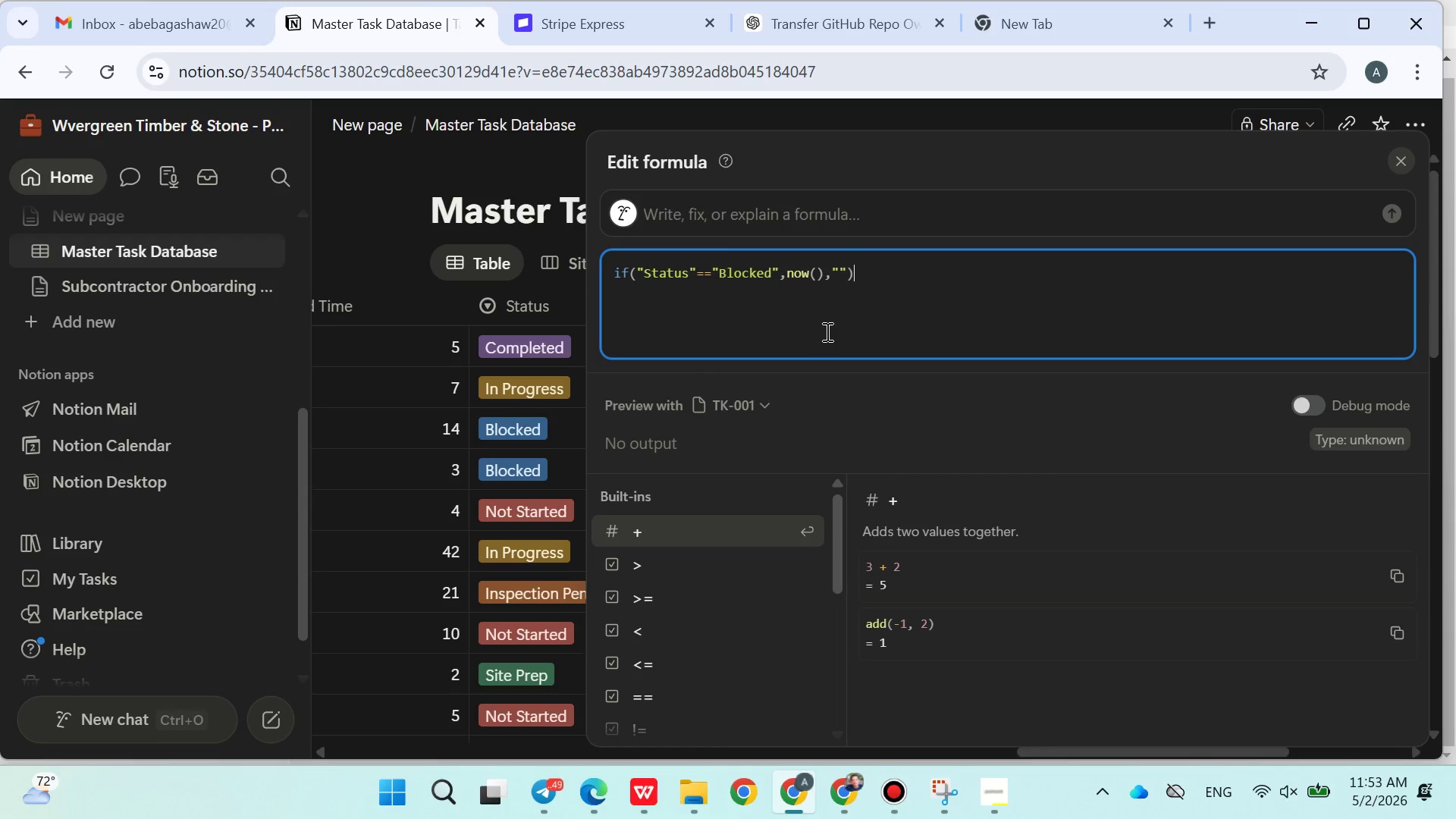 
left_click([359, 260])
 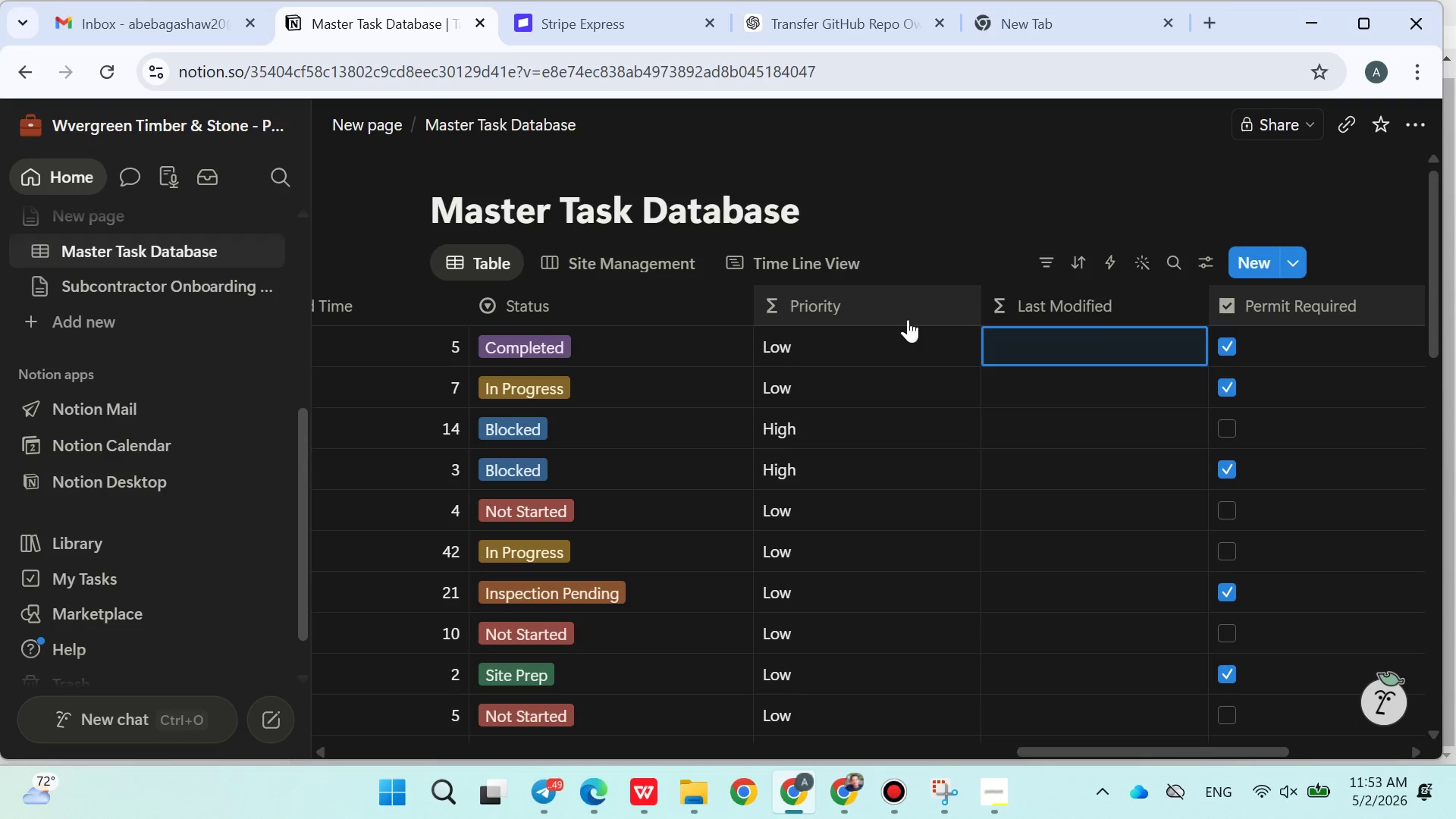 
left_click([552, 390])
 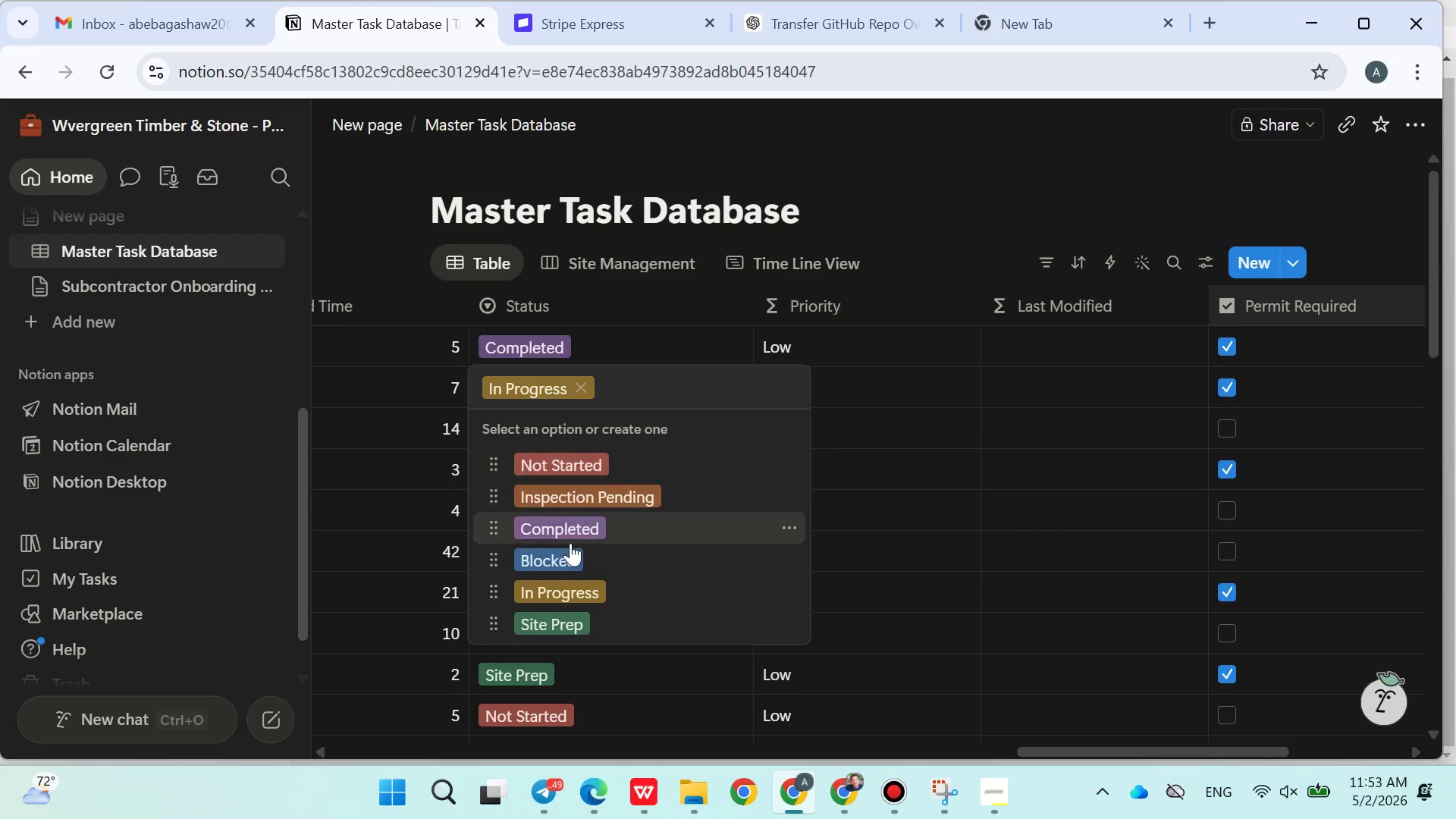 
left_click([568, 559])
 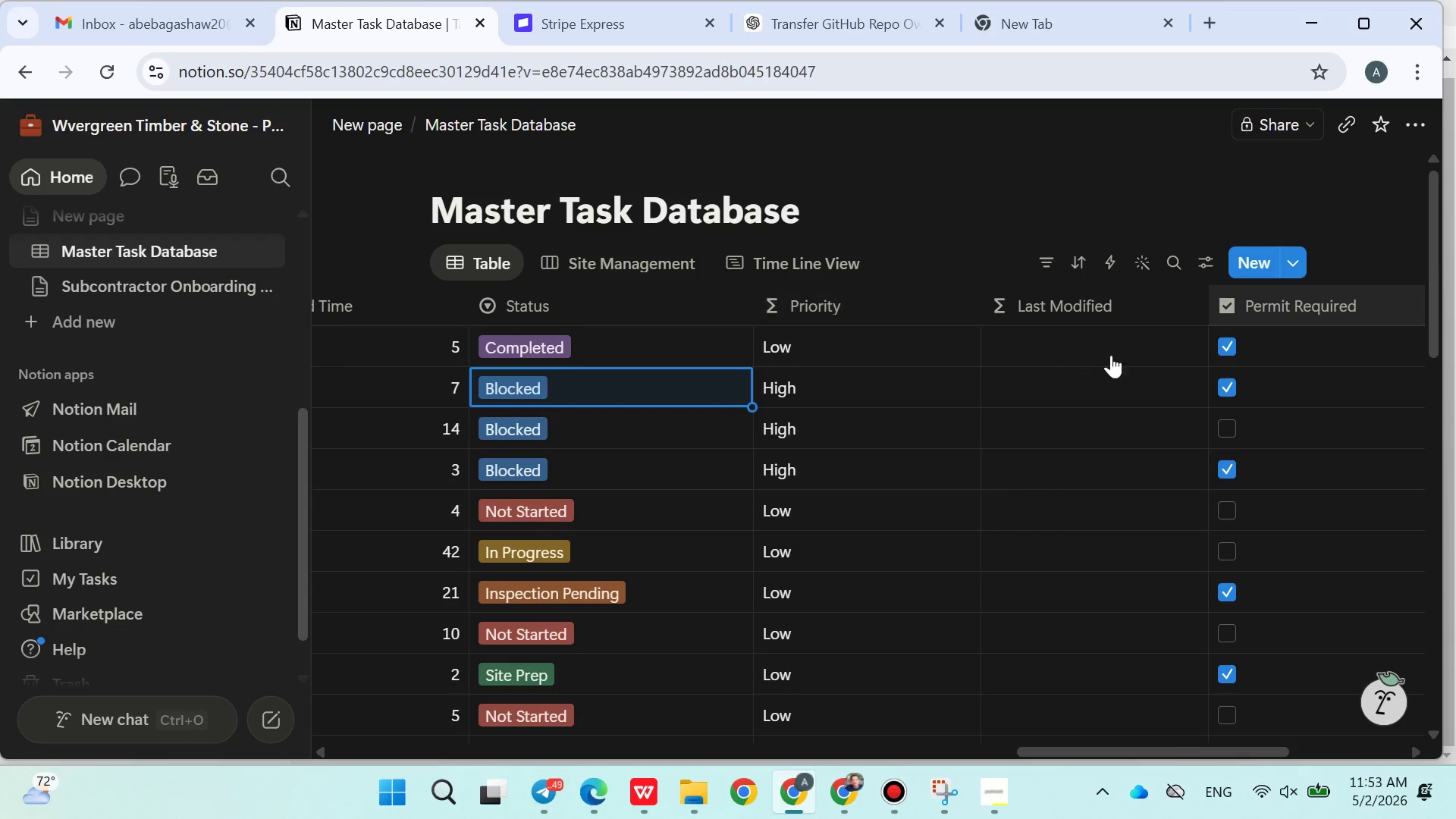 
left_click([1075, 396])
 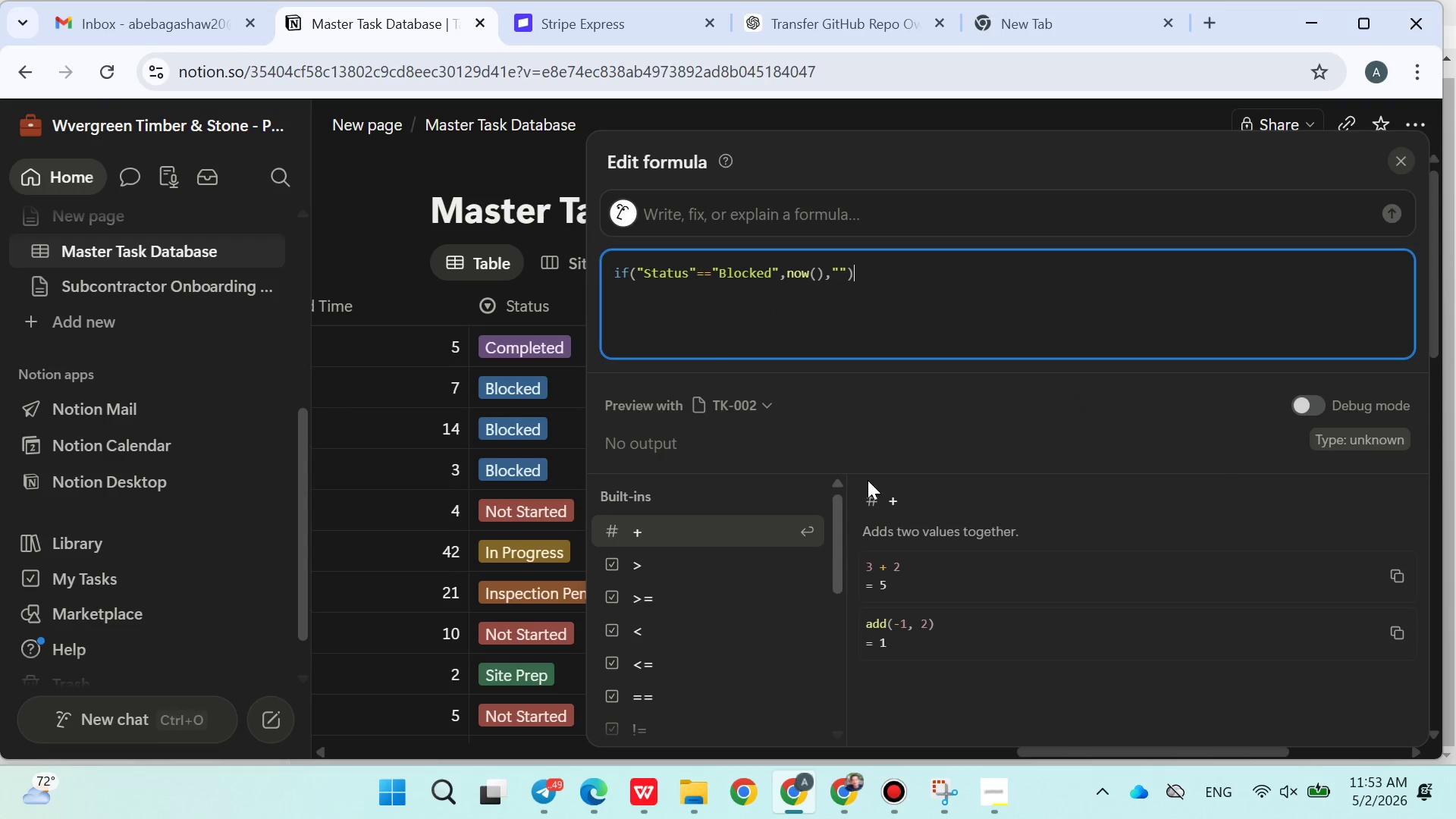 
left_click([1302, 400])
 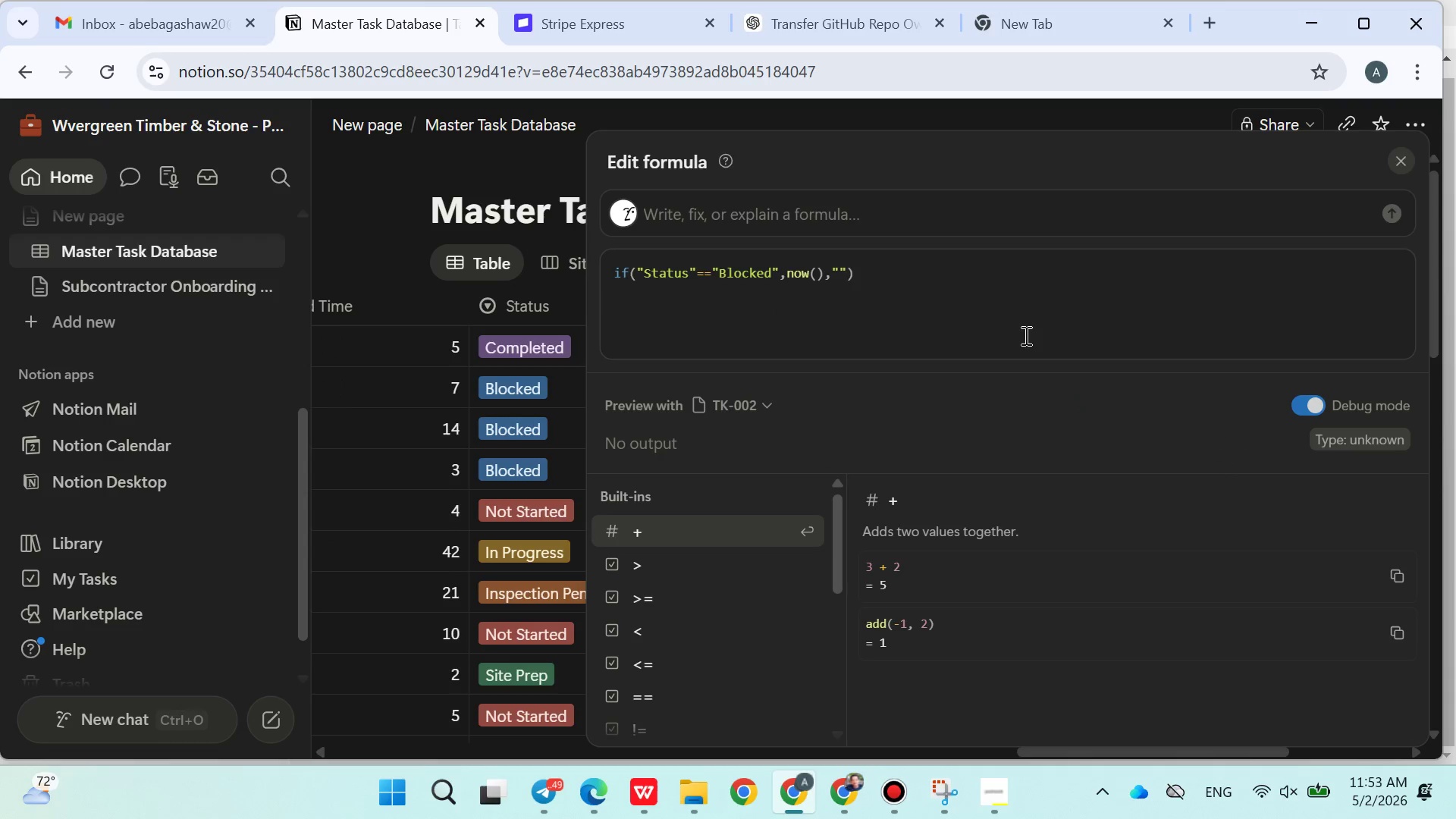 
left_click([846, 287])
 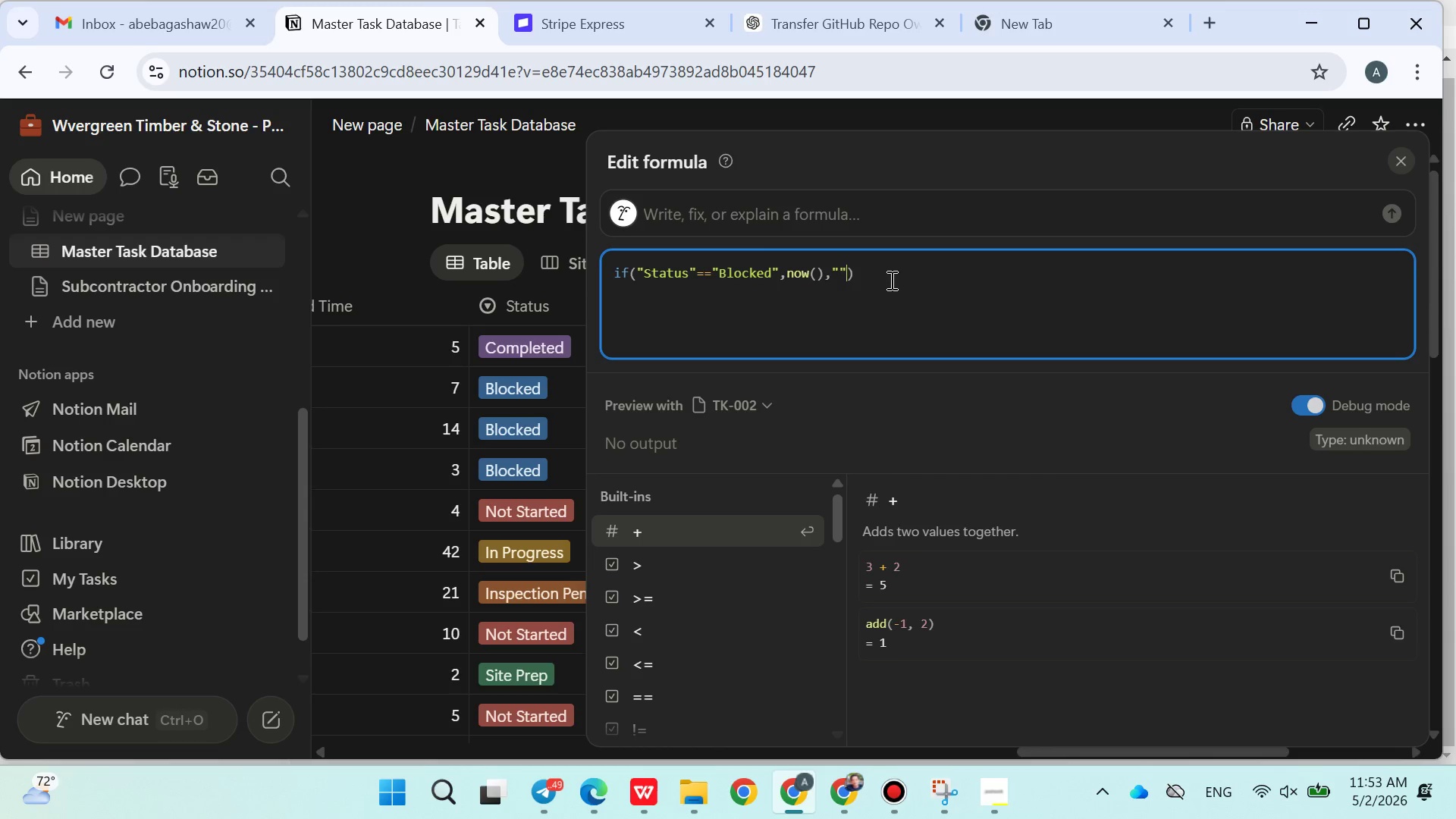 
wait(14.17)
 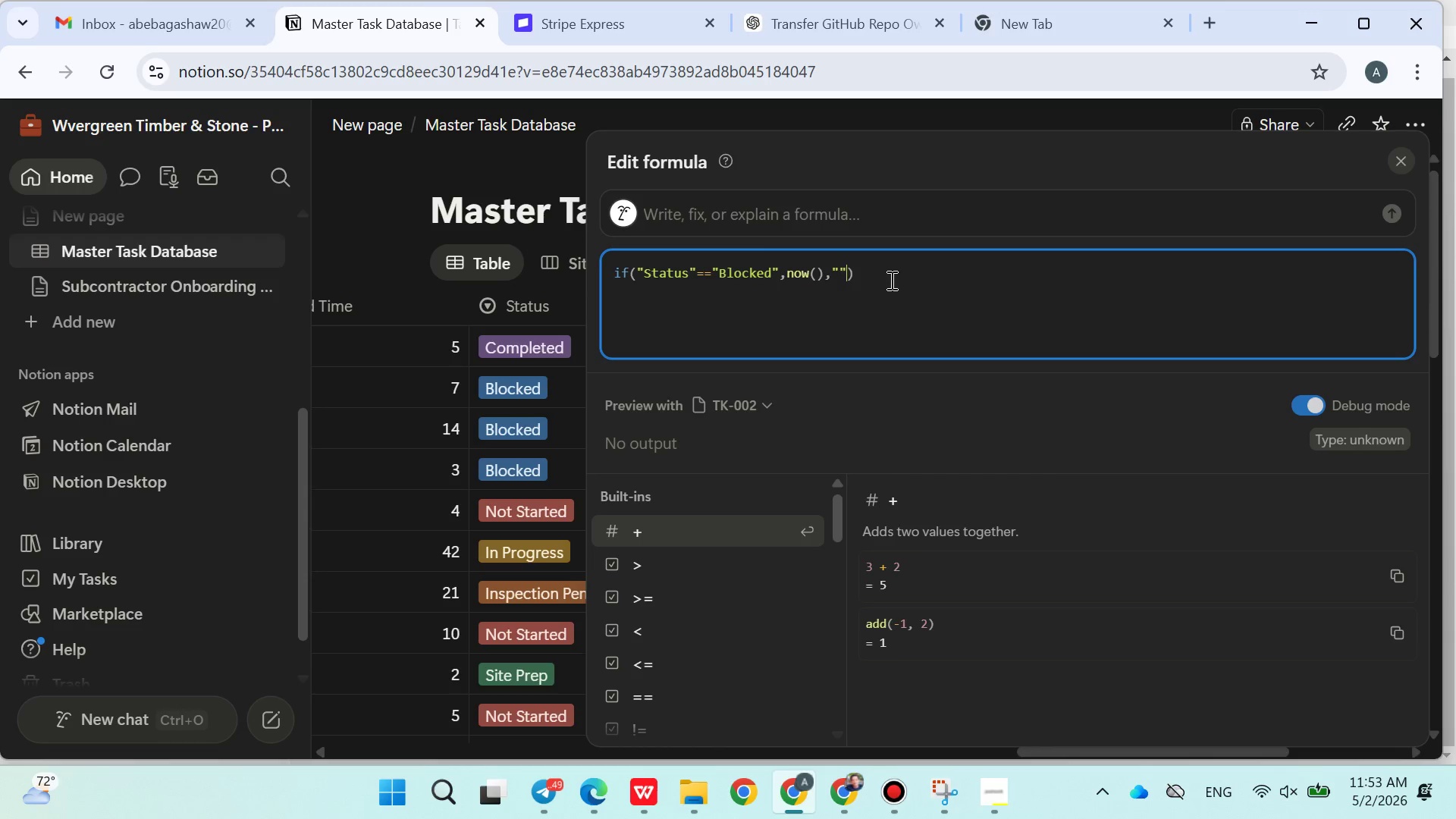 
double_click([748, 285])
 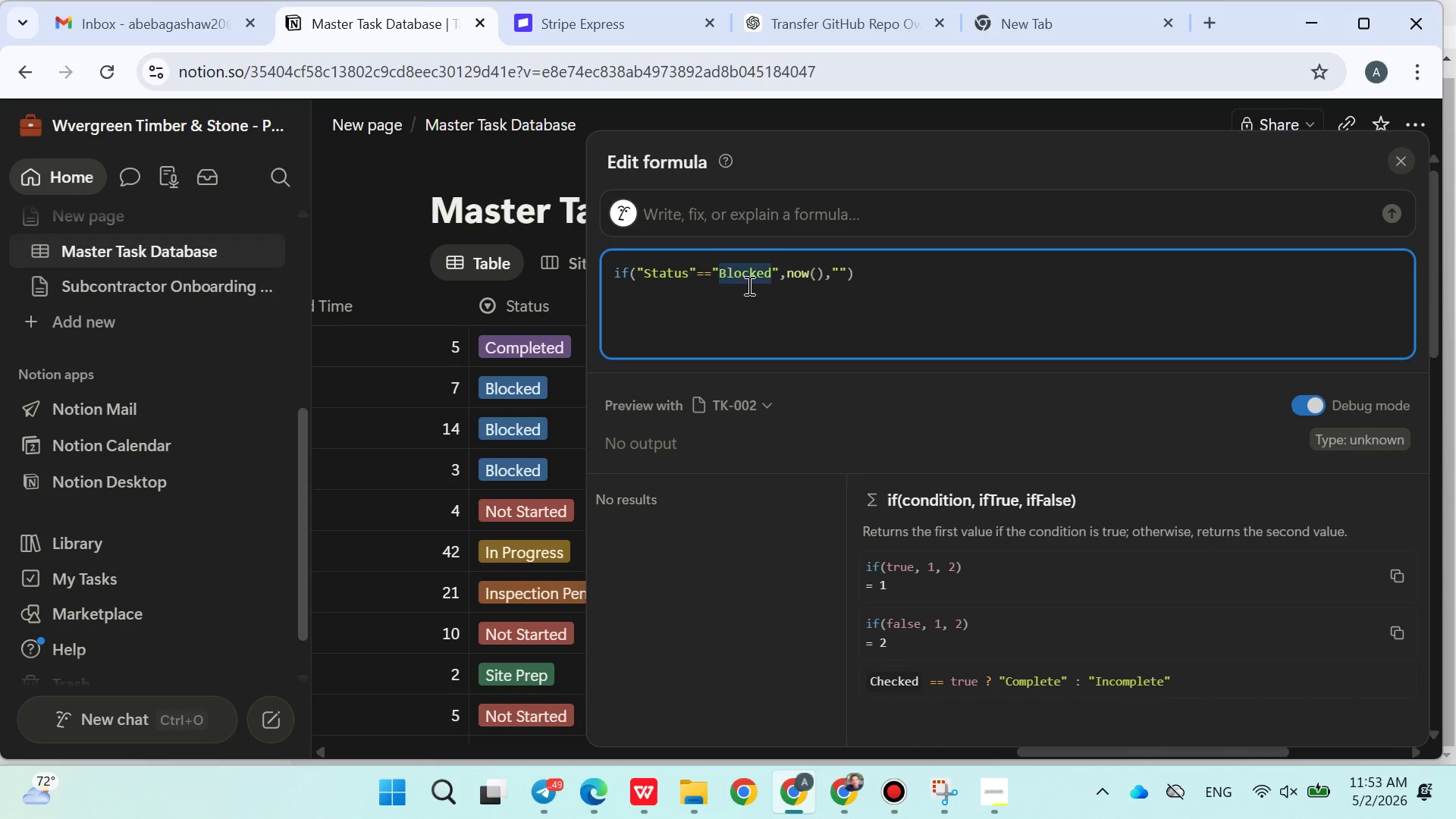 
triple_click([748, 285])
 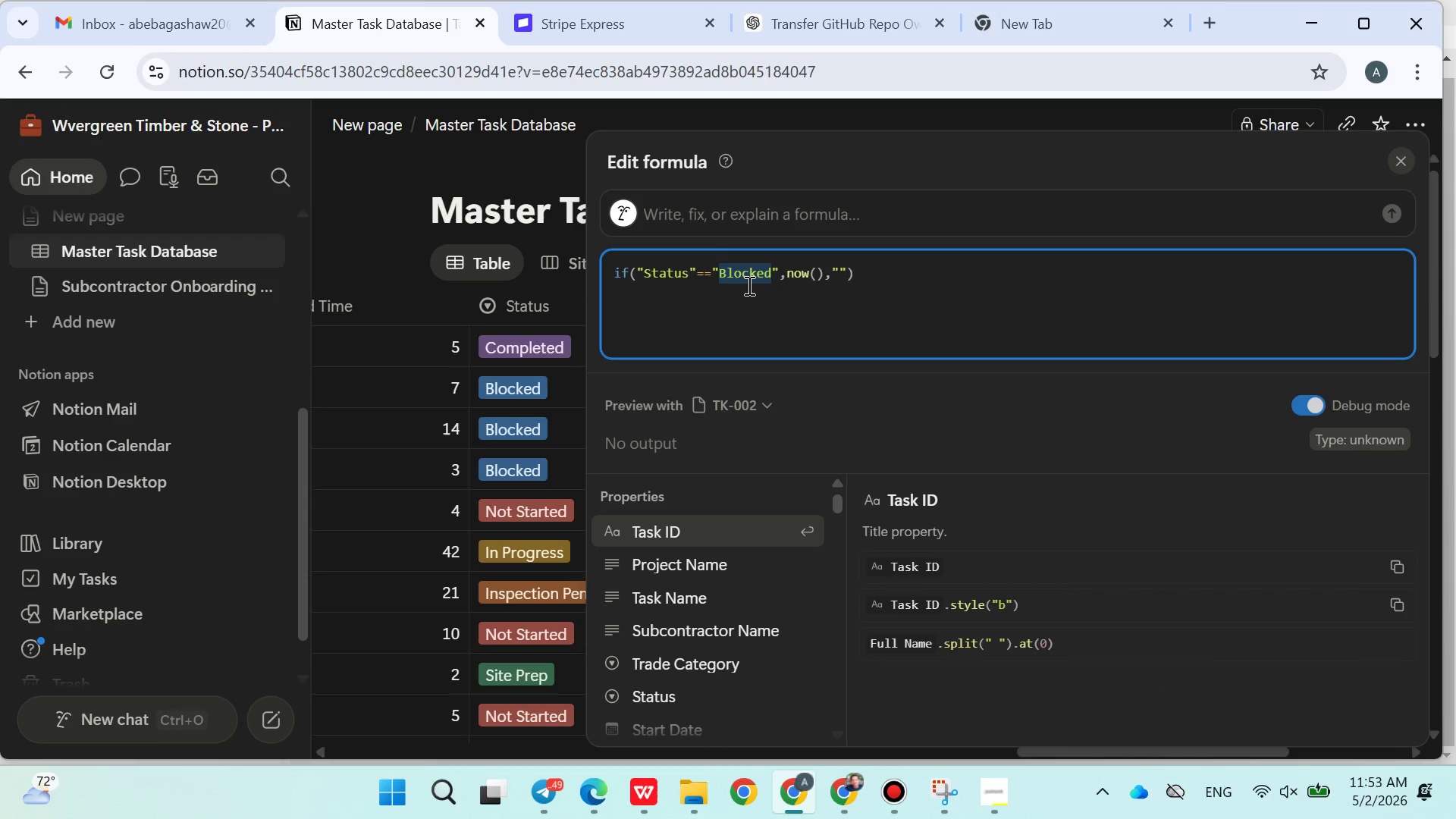 
triple_click([748, 285])
 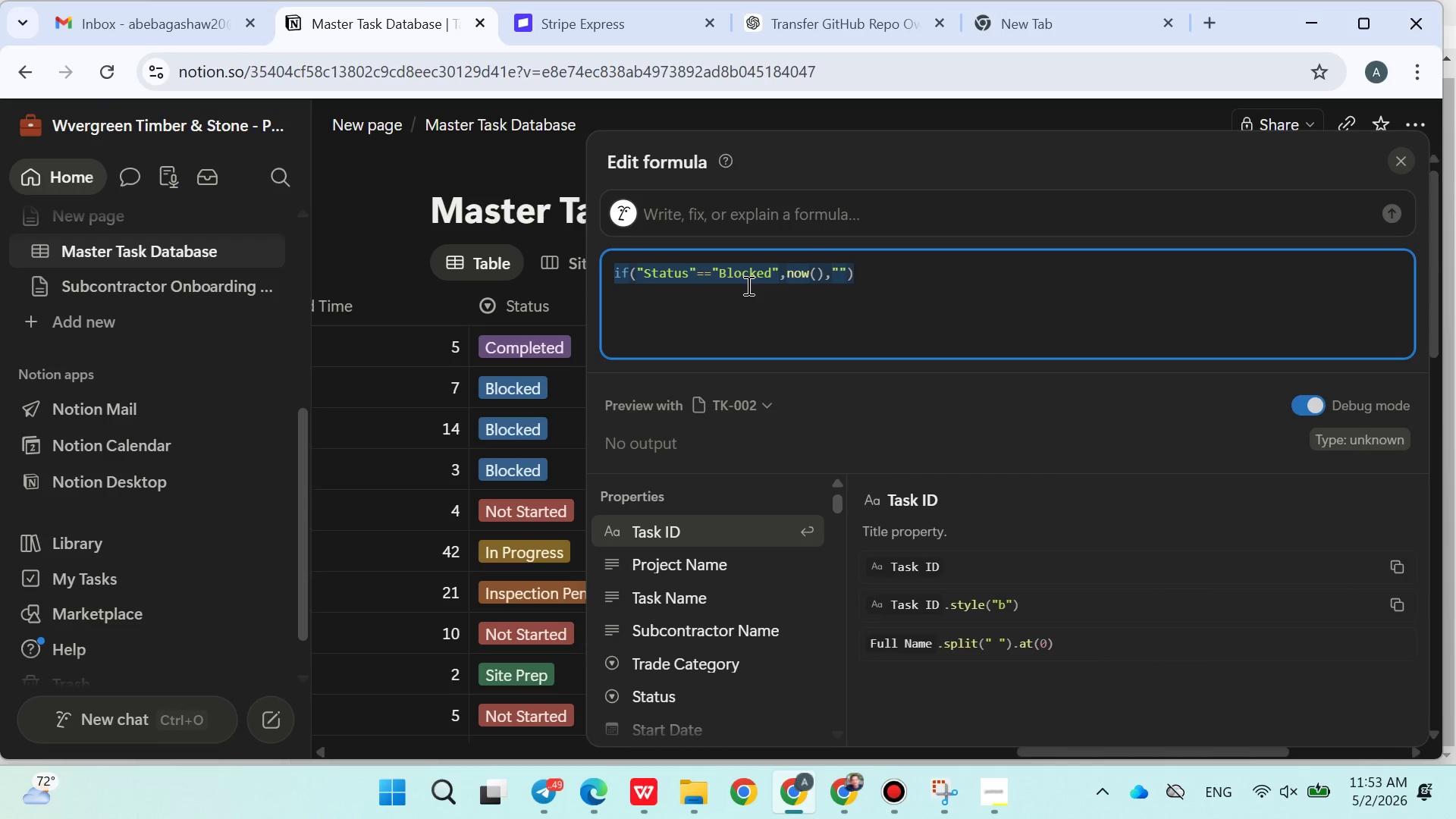 
key(Control+ControlLeft)
 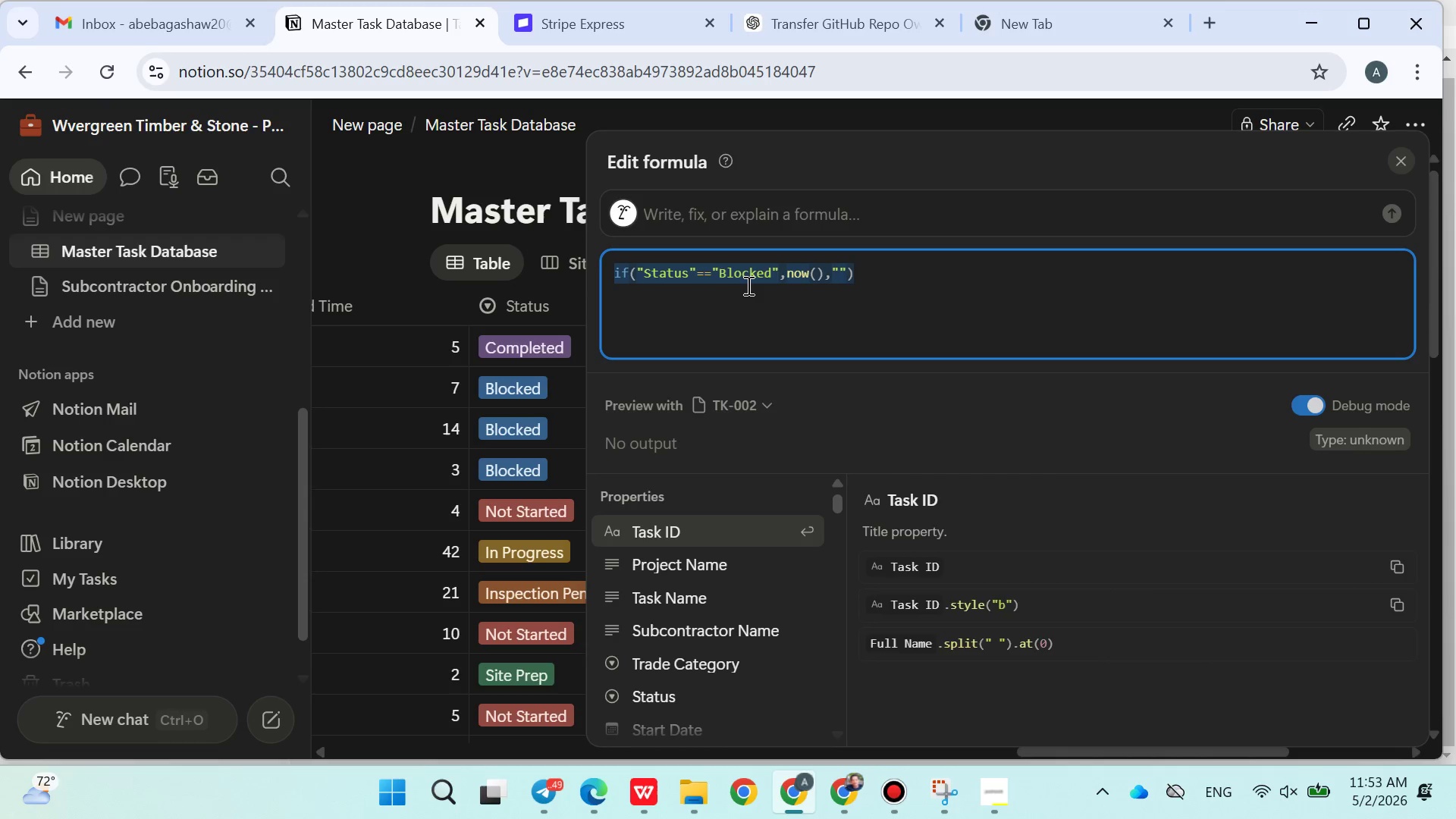 
key(Control+C)
 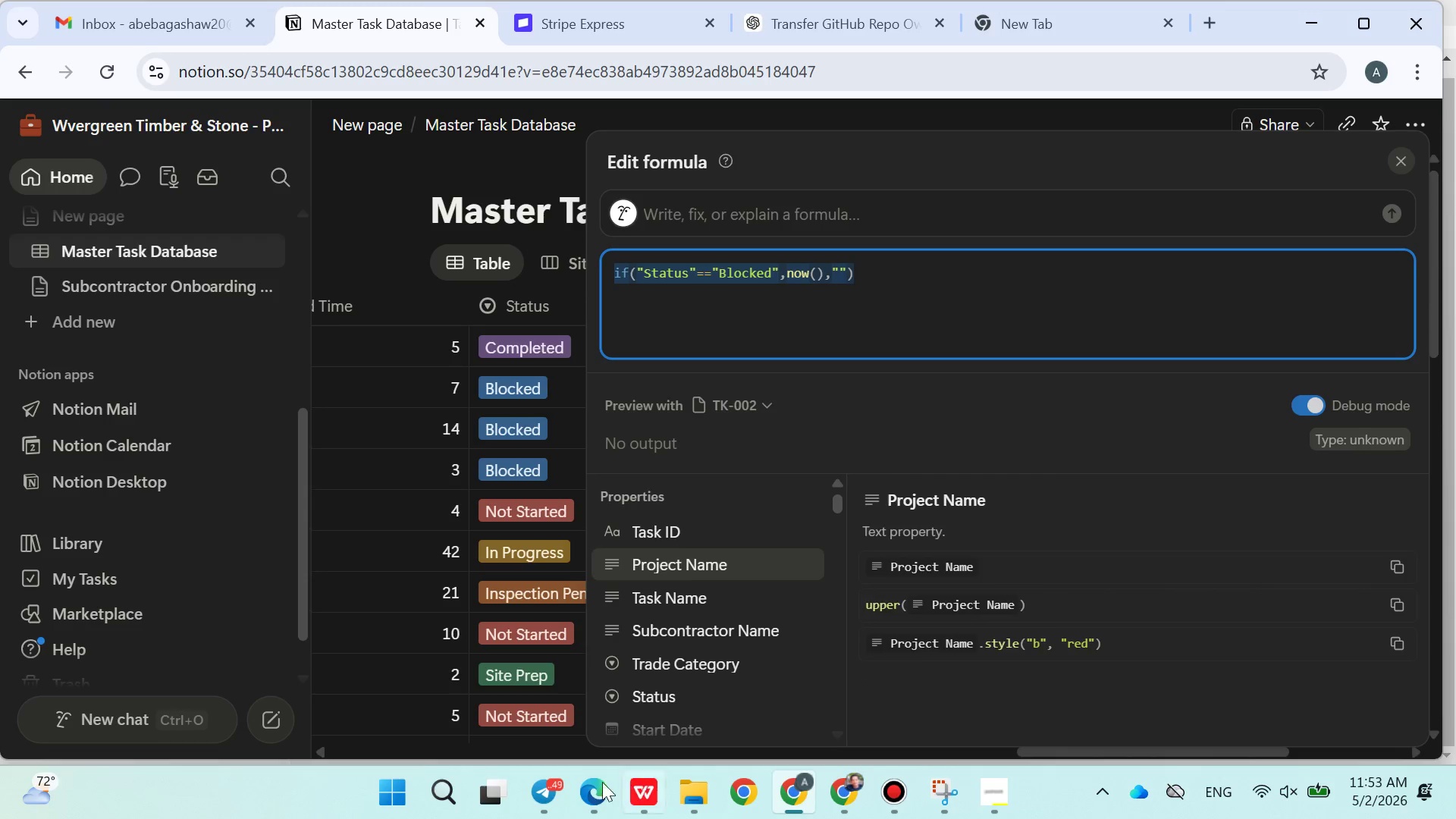 
left_click([534, 789])
 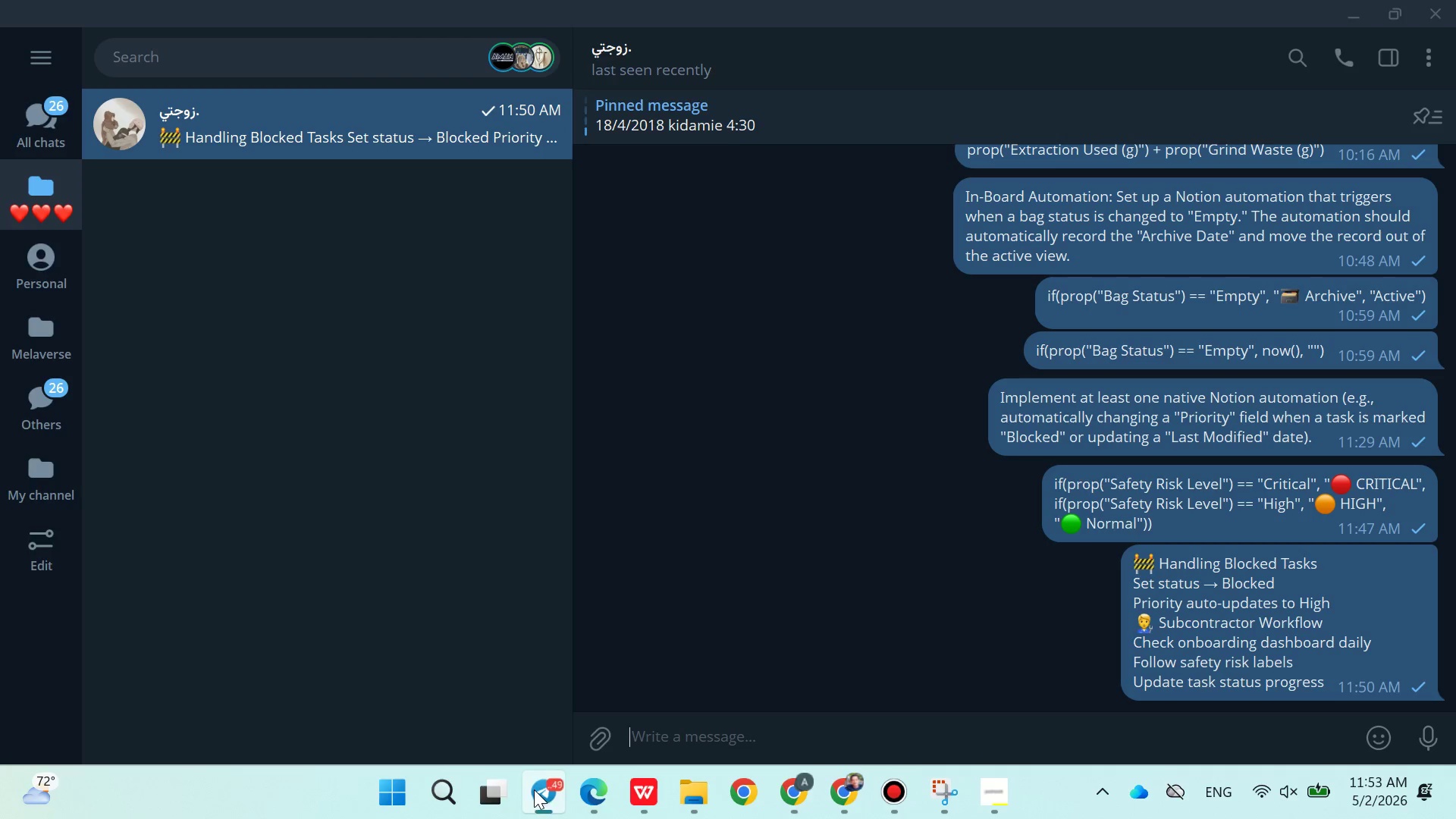 
key(Control+V)
 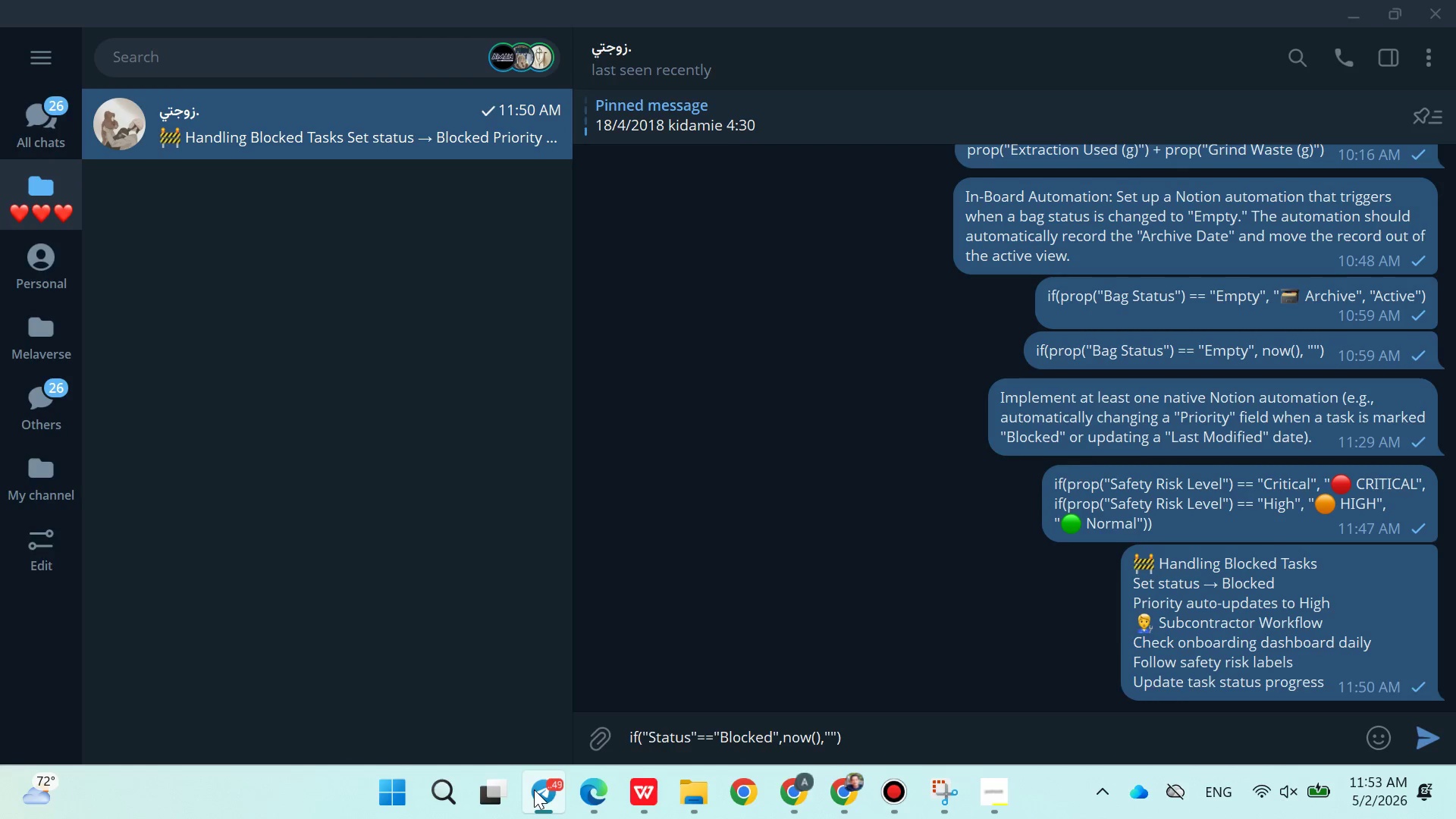 
key(Enter)
 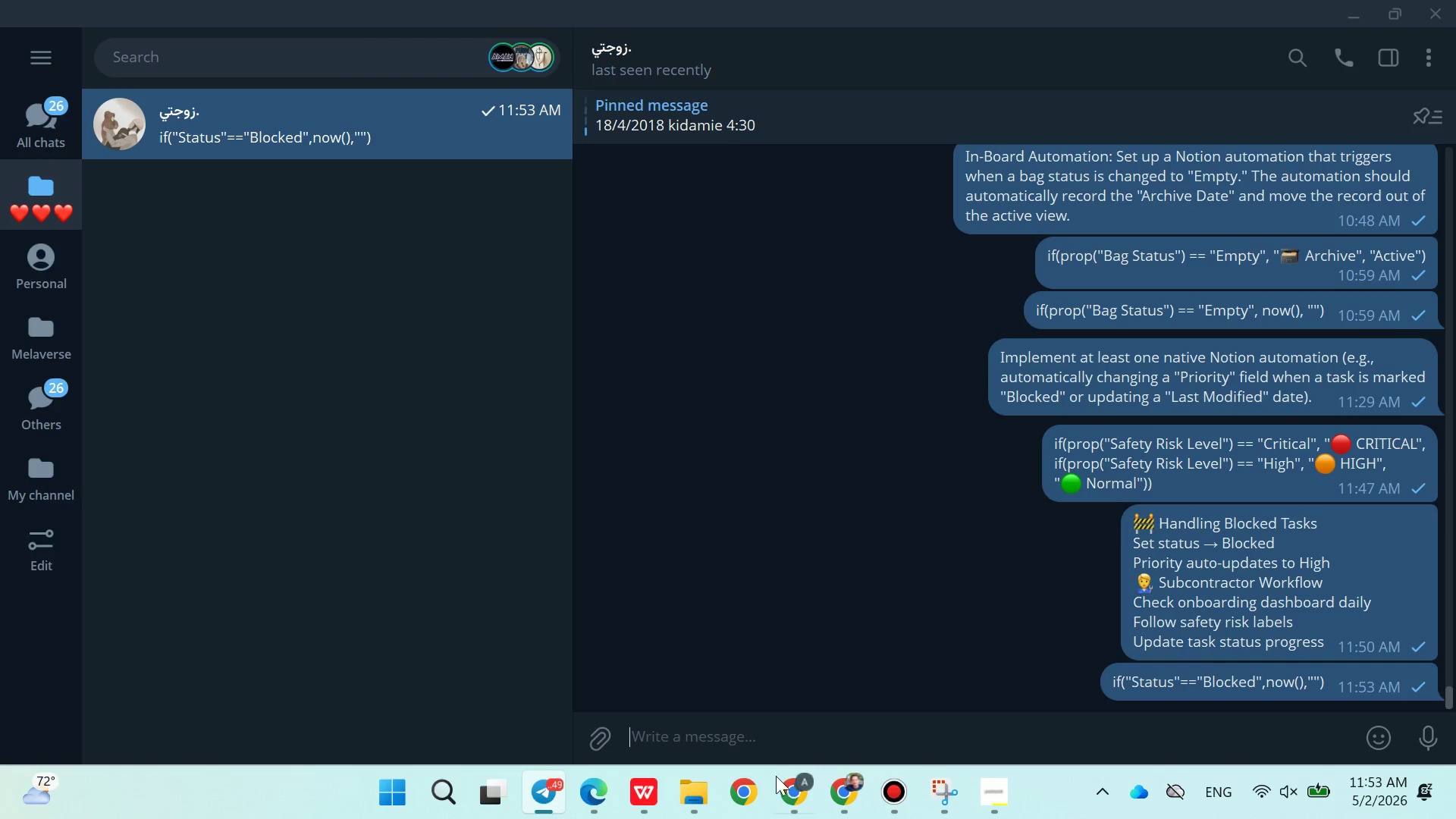 
left_click([792, 805])
 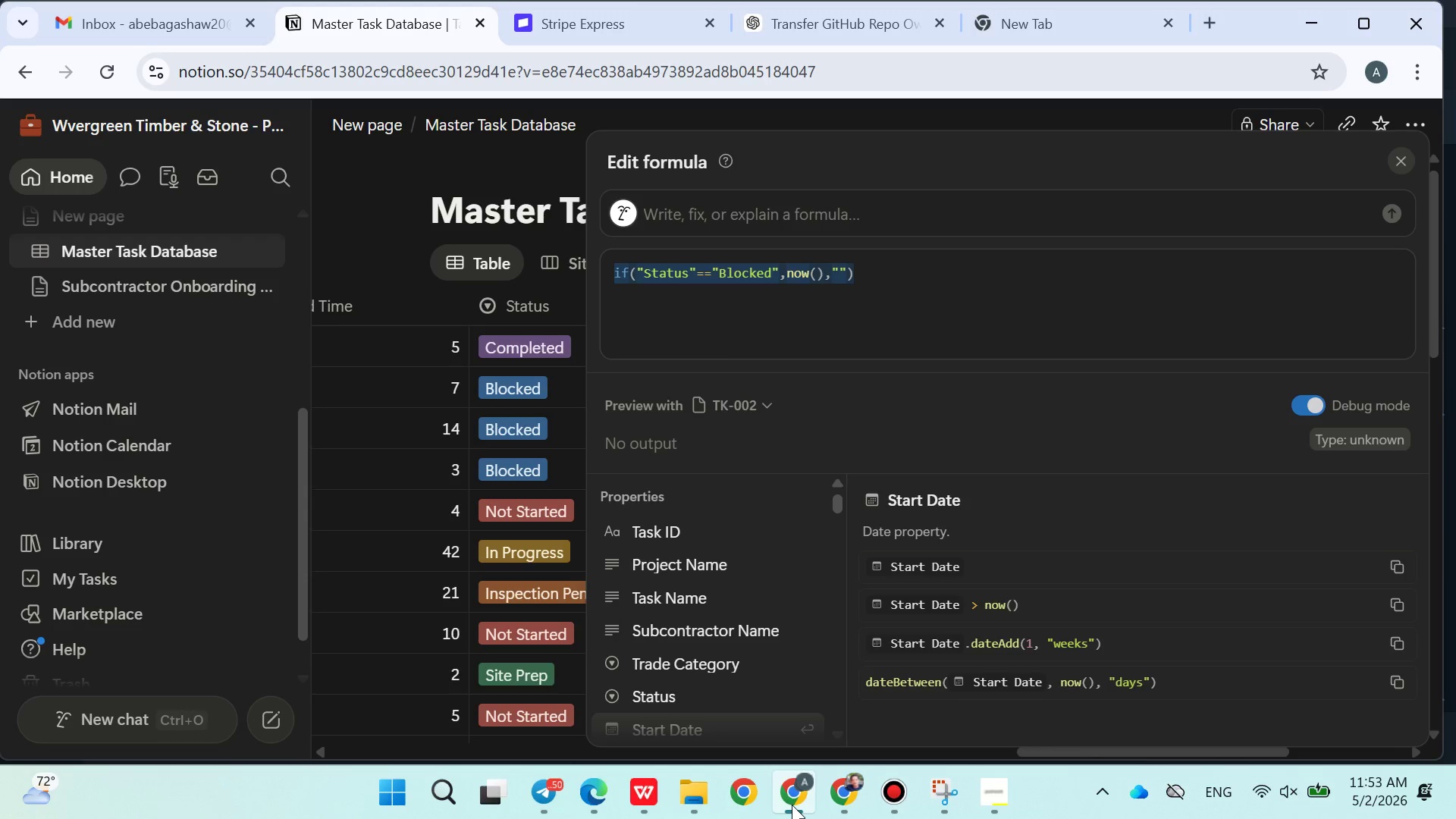 
wait(23.55)
 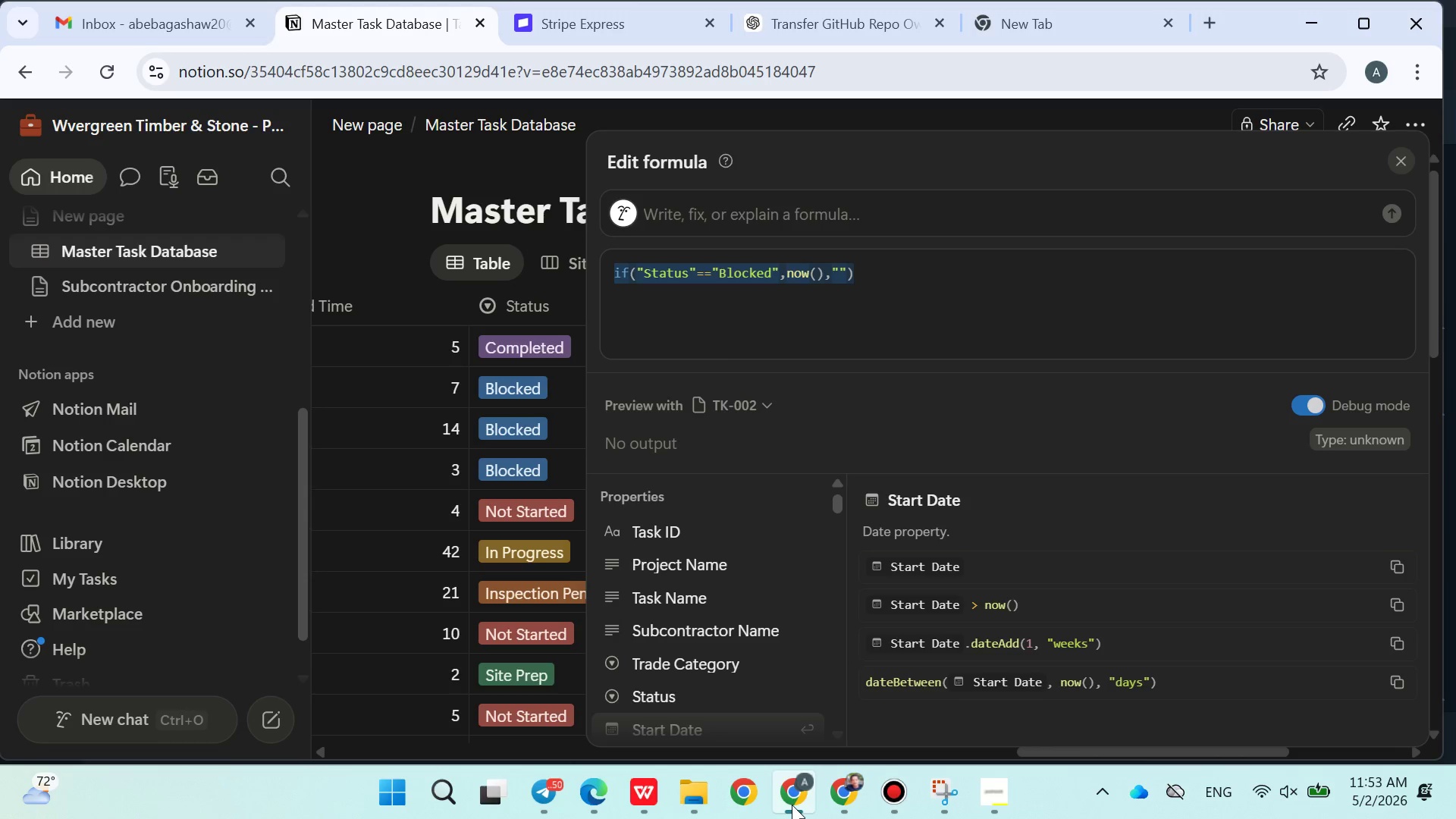 
left_click([714, 317])
 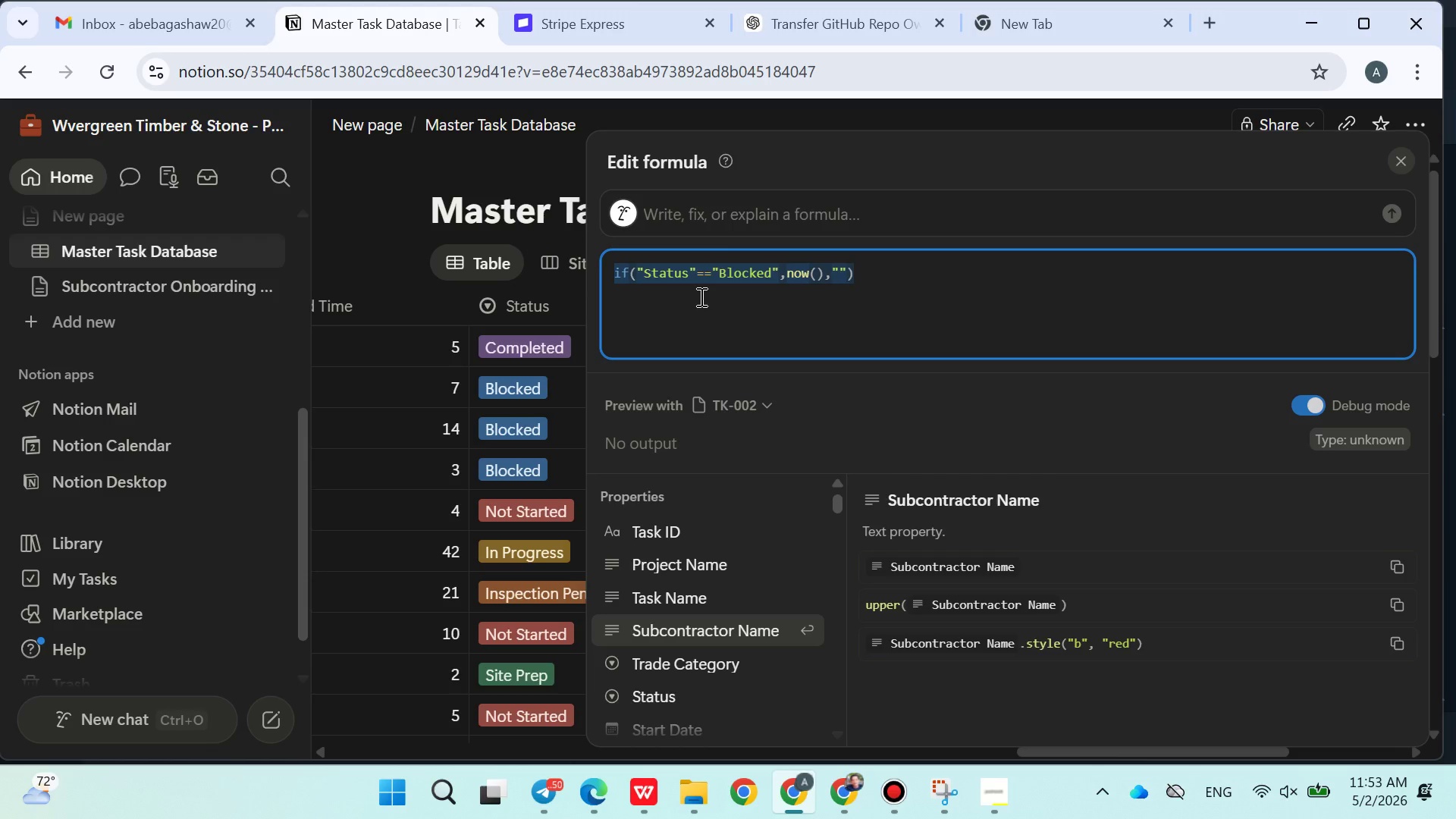 
wait(8.39)
 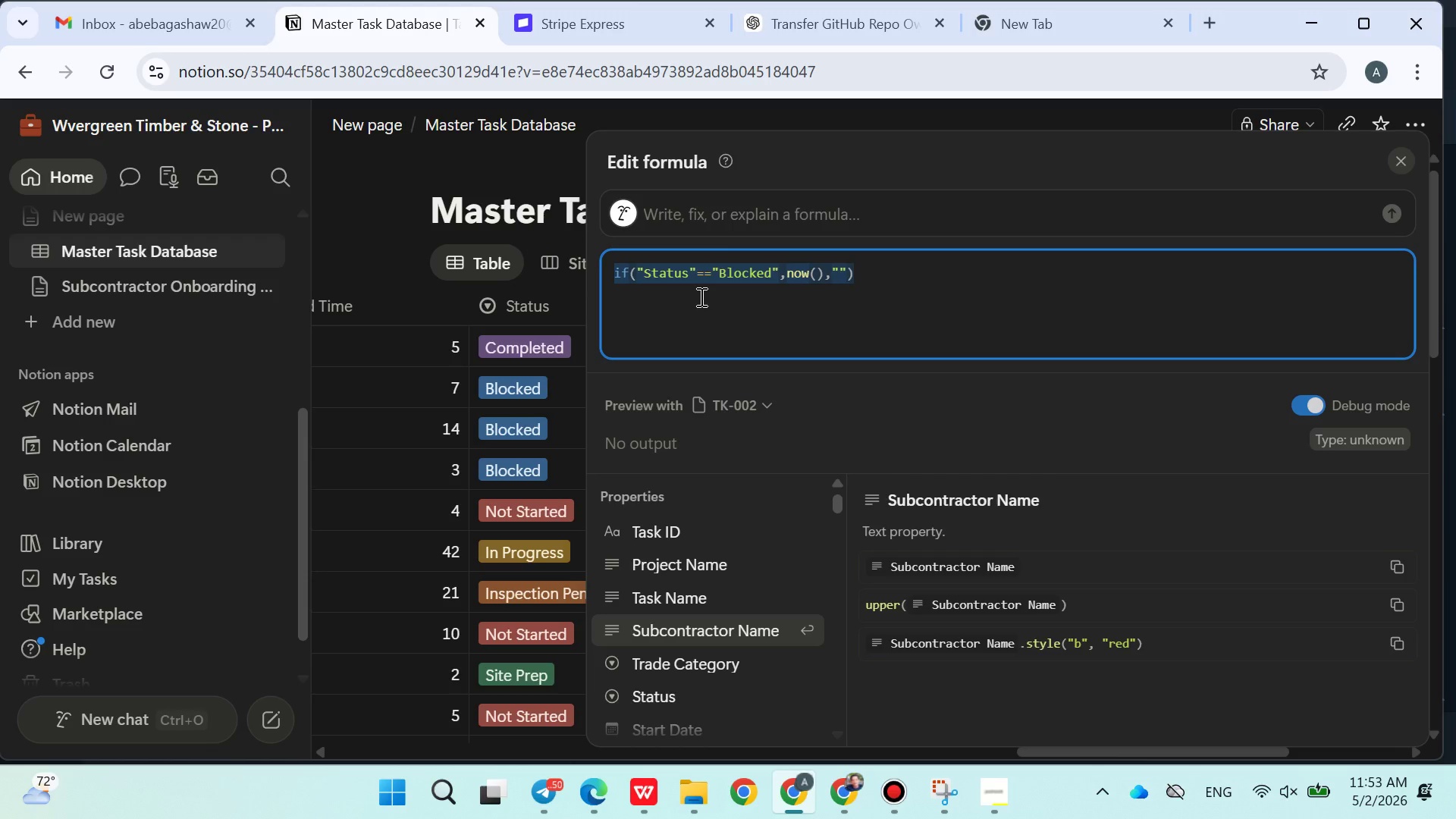 
left_click([516, 813])
 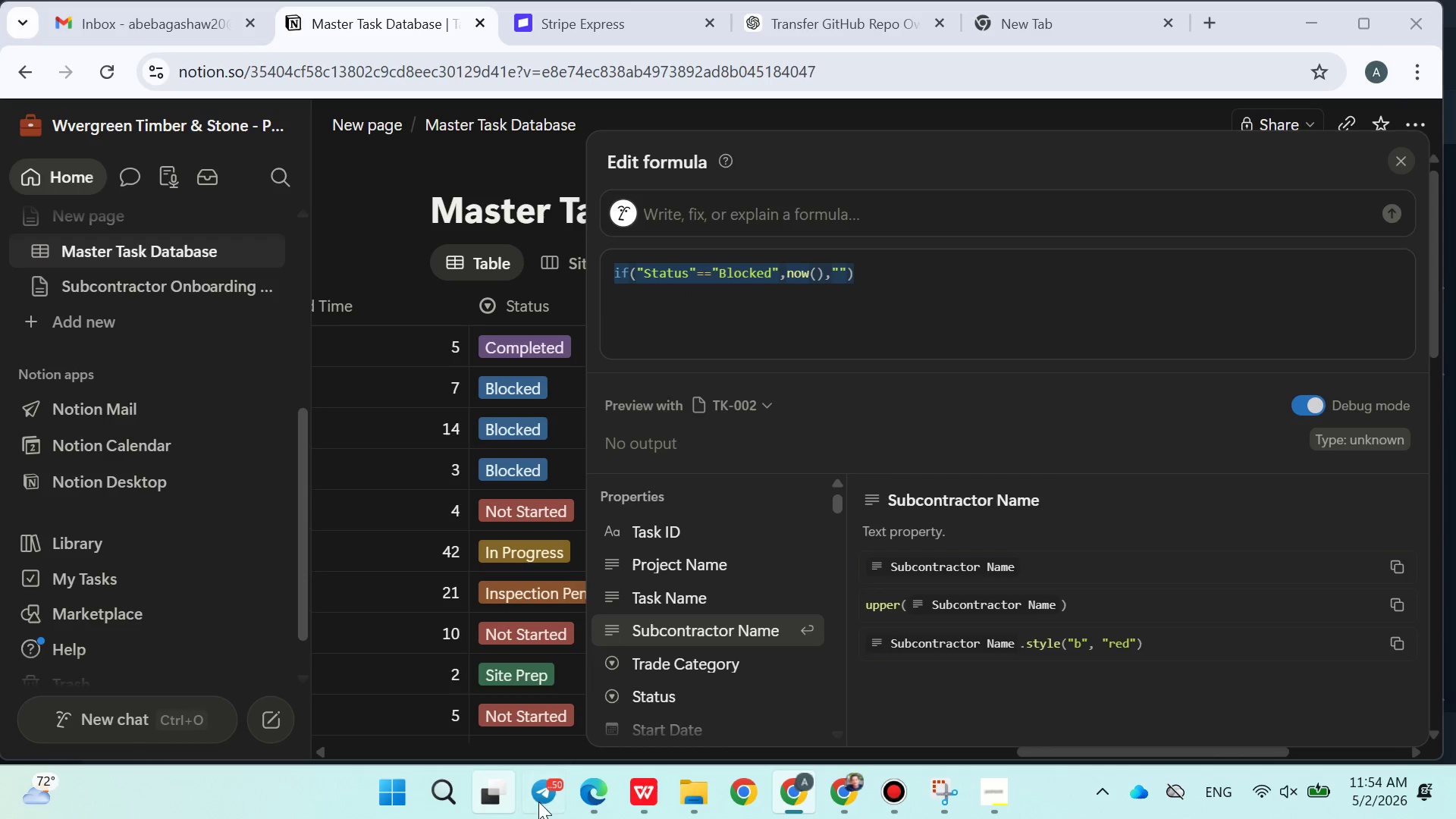 
left_click([557, 801])
 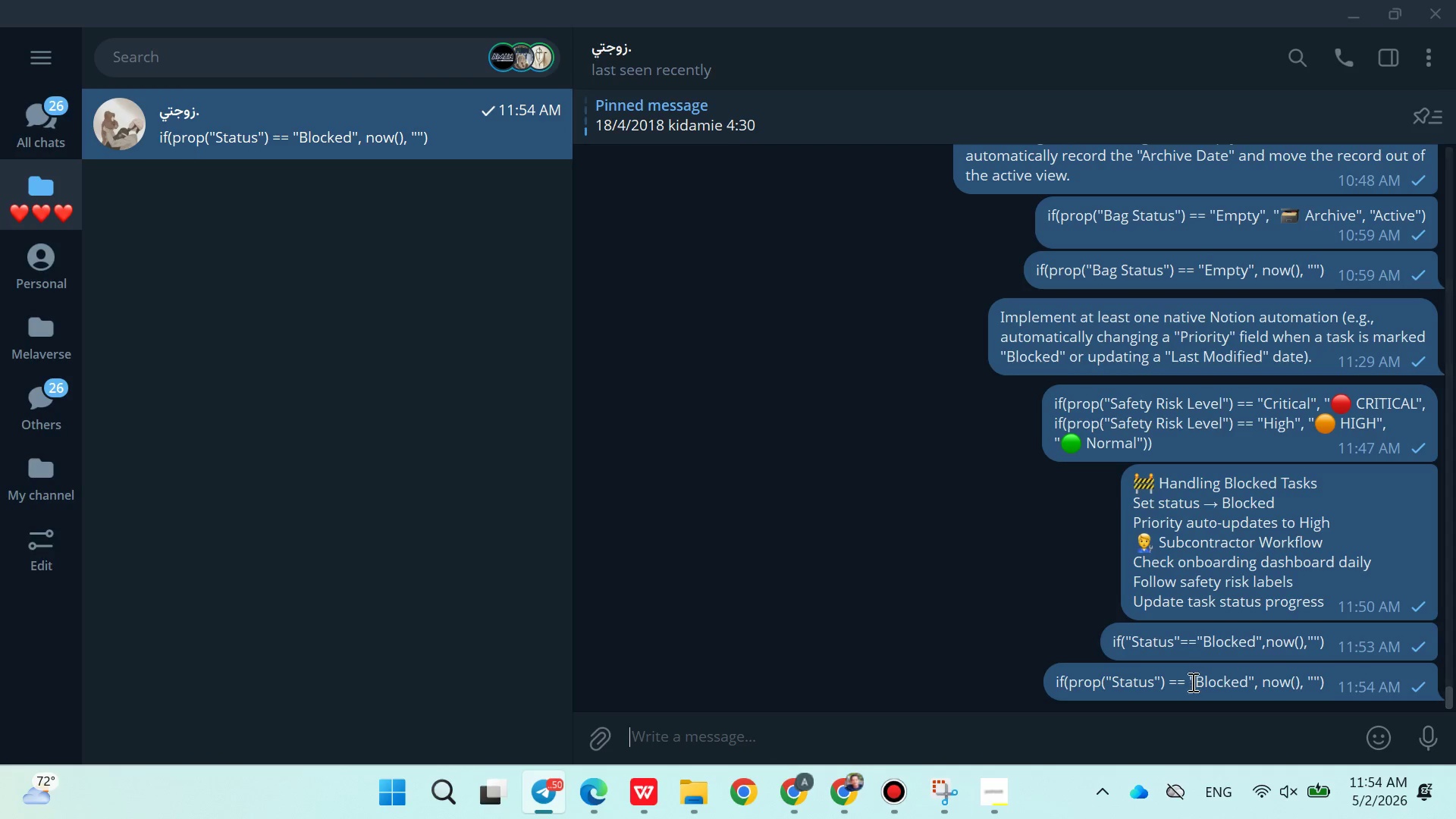 
right_click([1191, 683])
 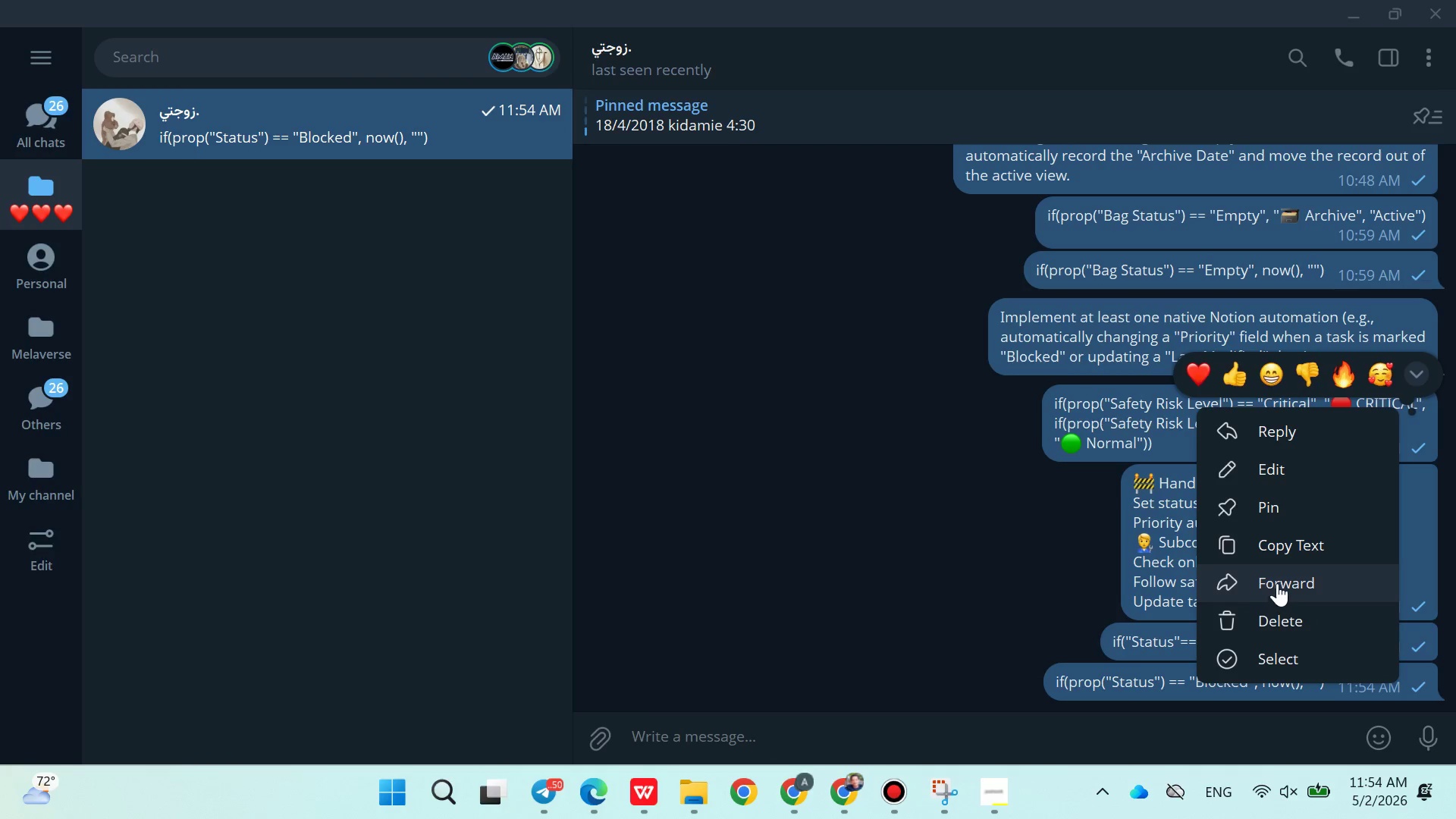 
left_click([1285, 550])
 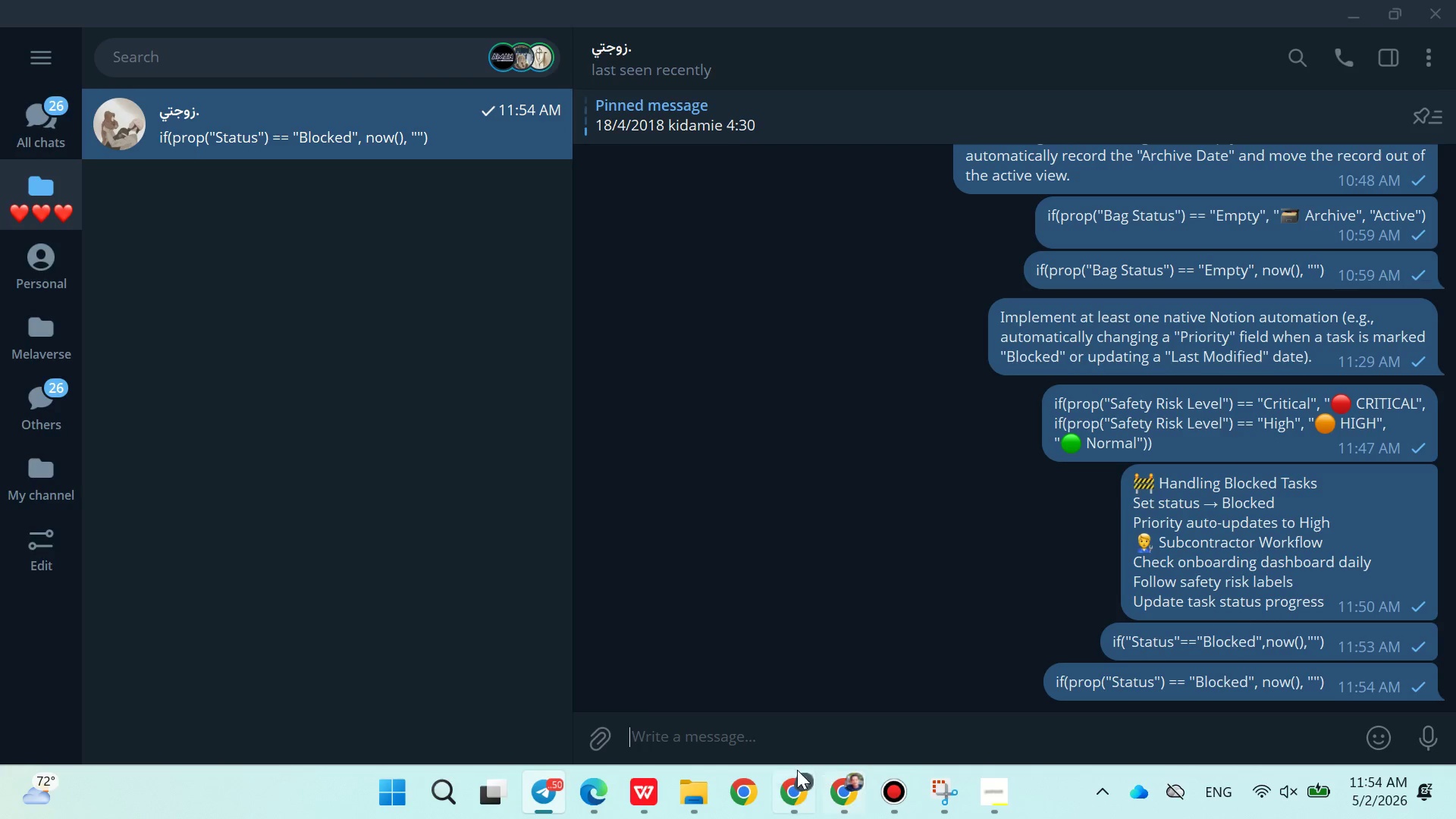 
left_click([783, 770])
 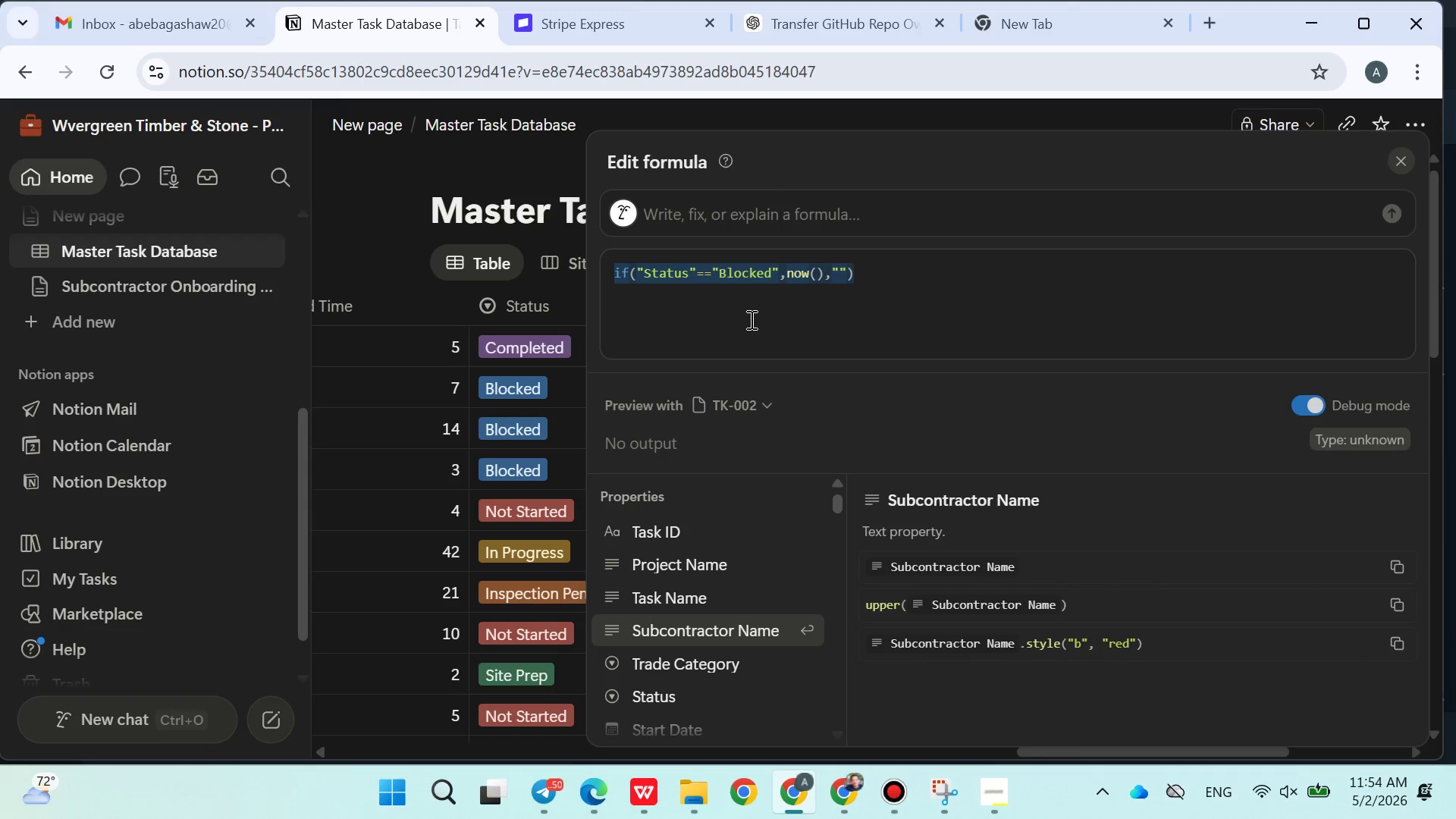 
key(Control+V)
 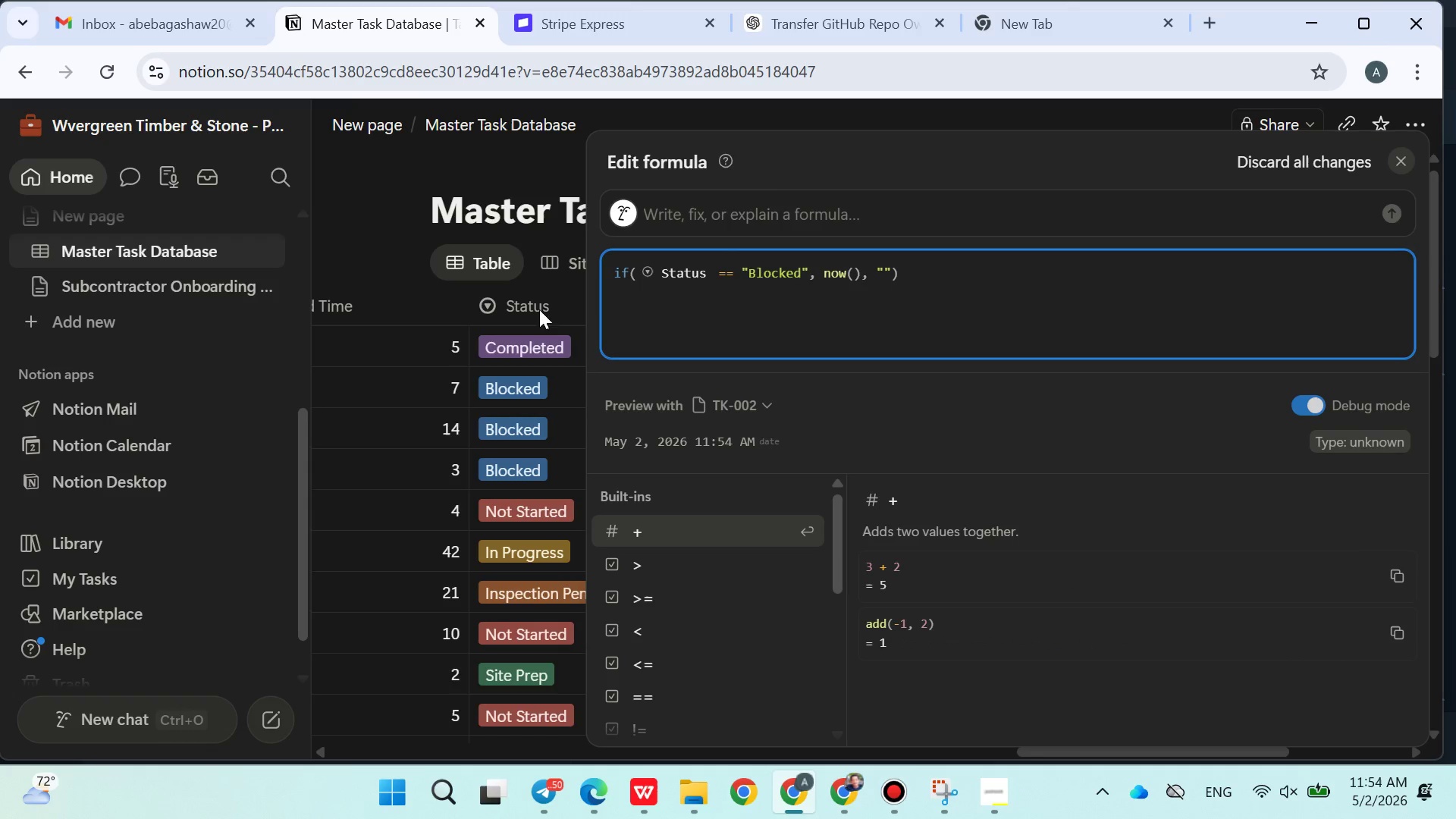 
left_click([387, 207])
 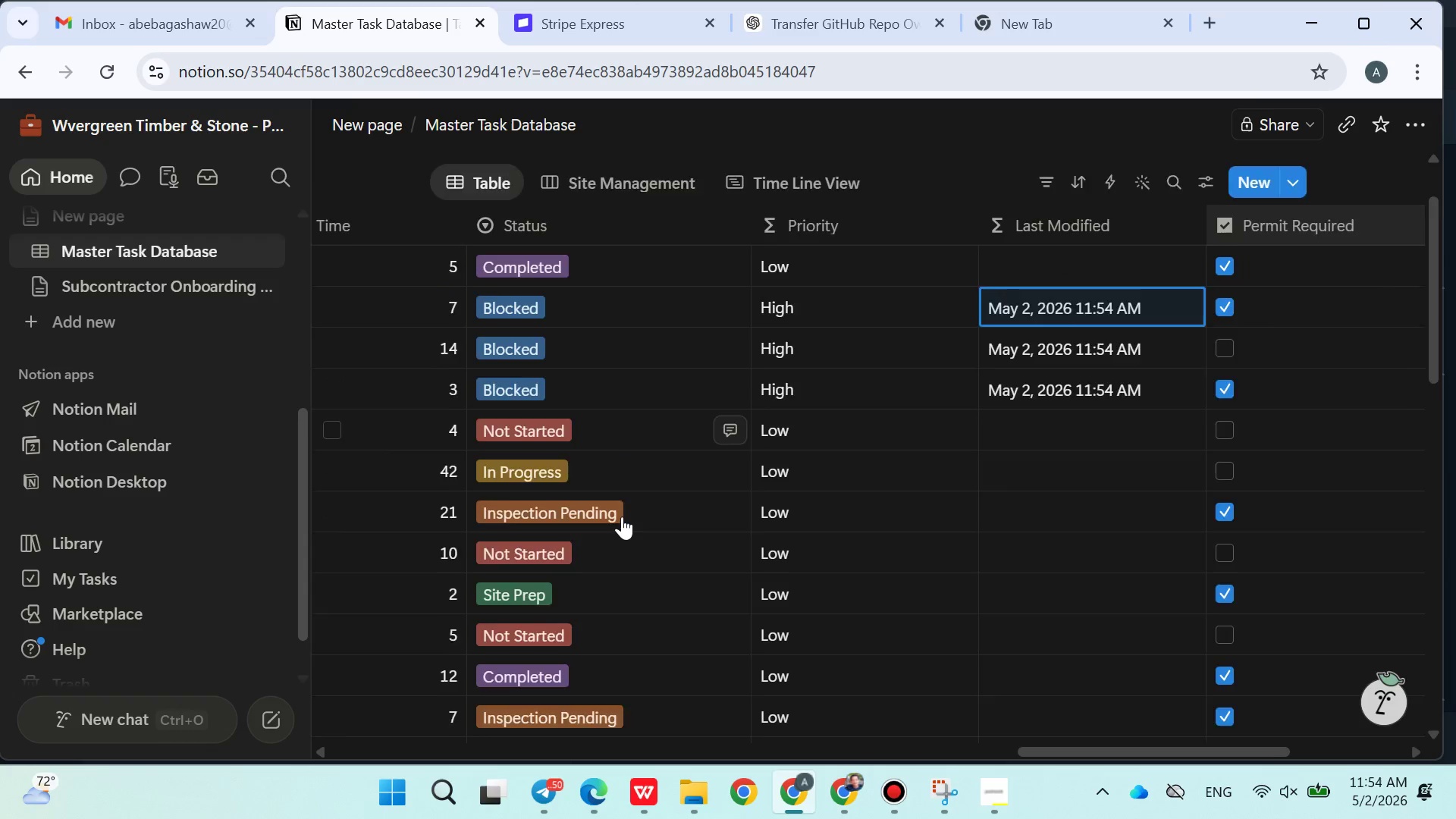 
left_click([591, 526])
 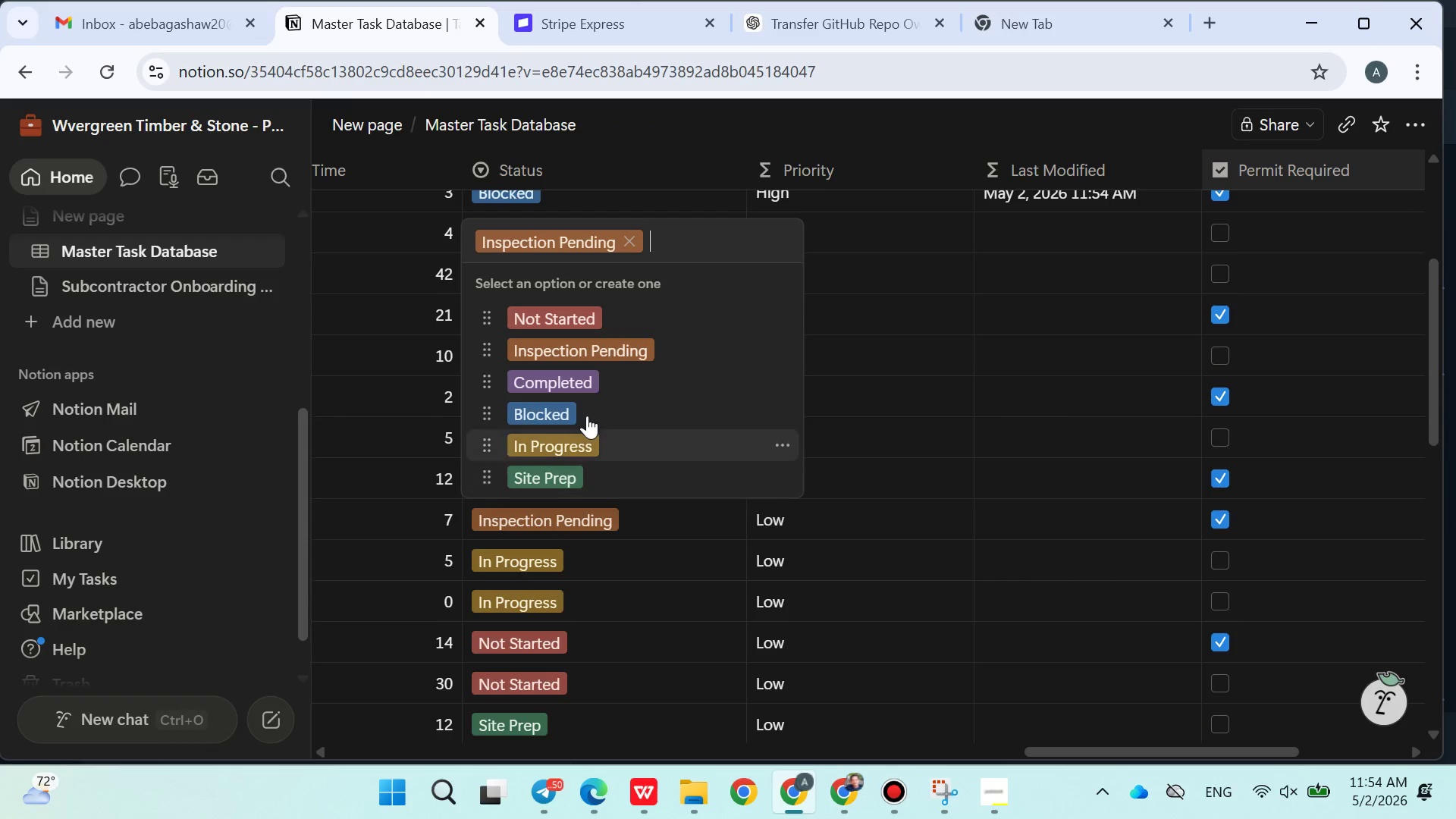 
left_click([587, 416])
 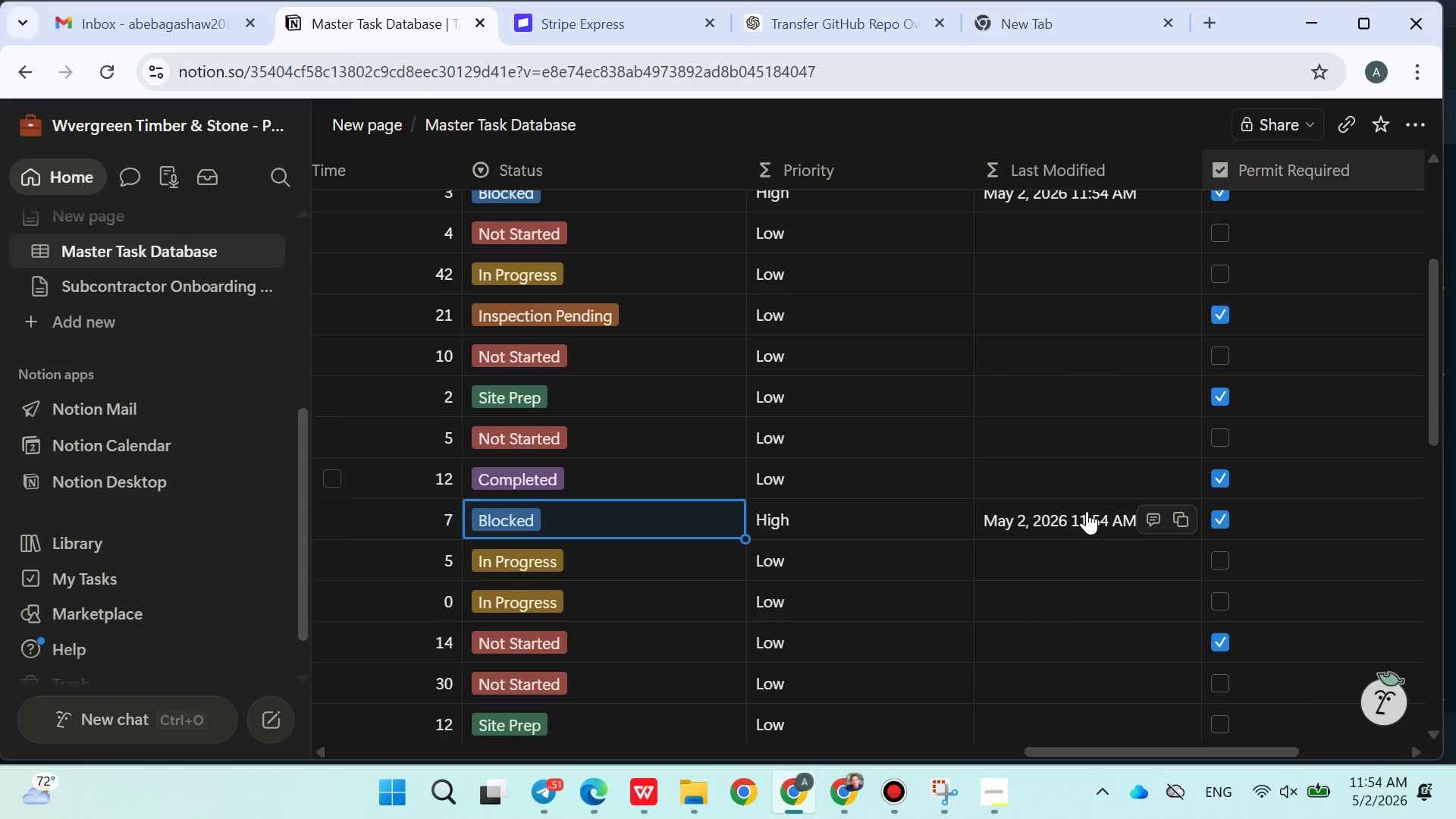 
left_click([1005, 766])